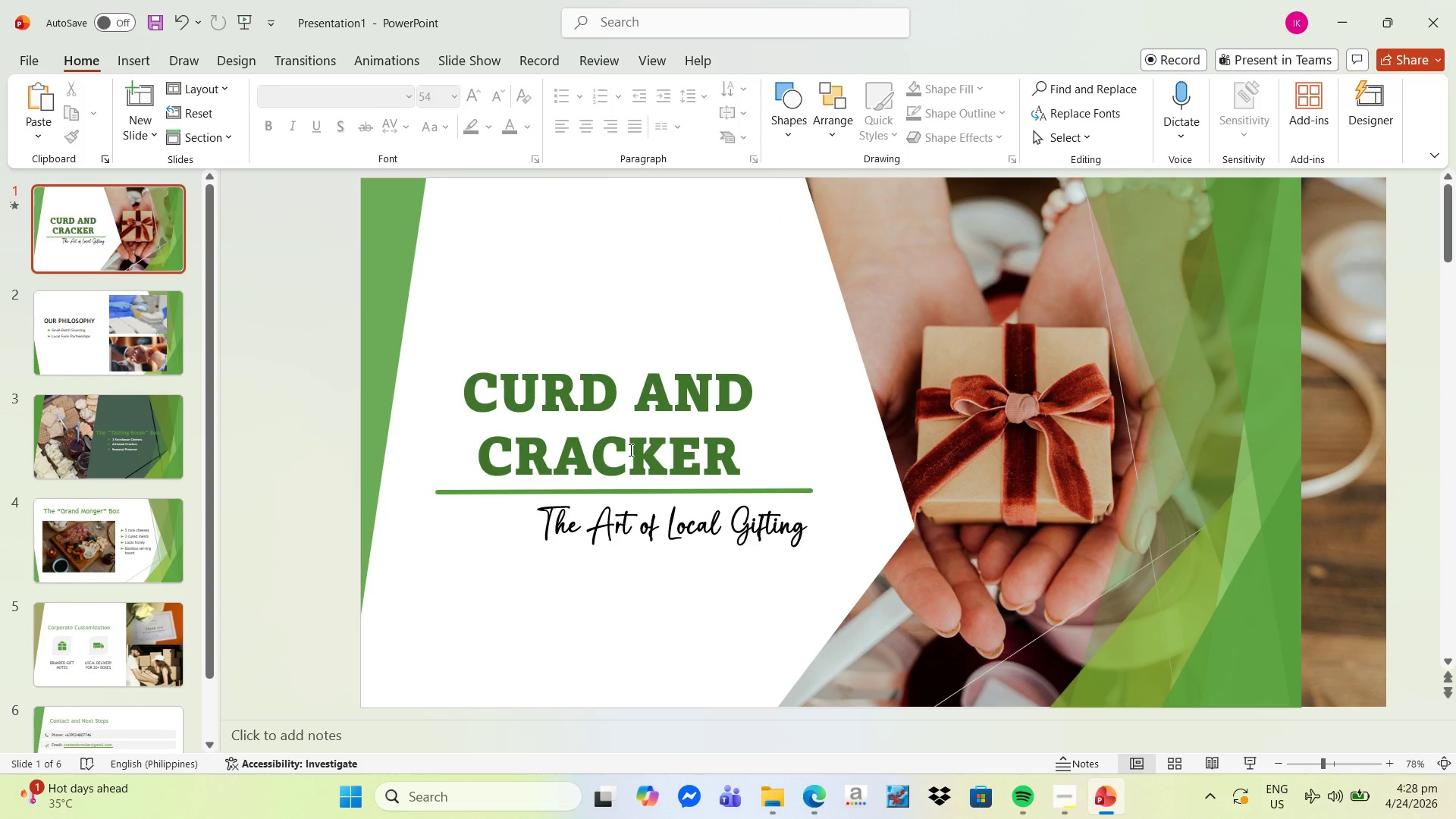 
left_click([629, 450])
 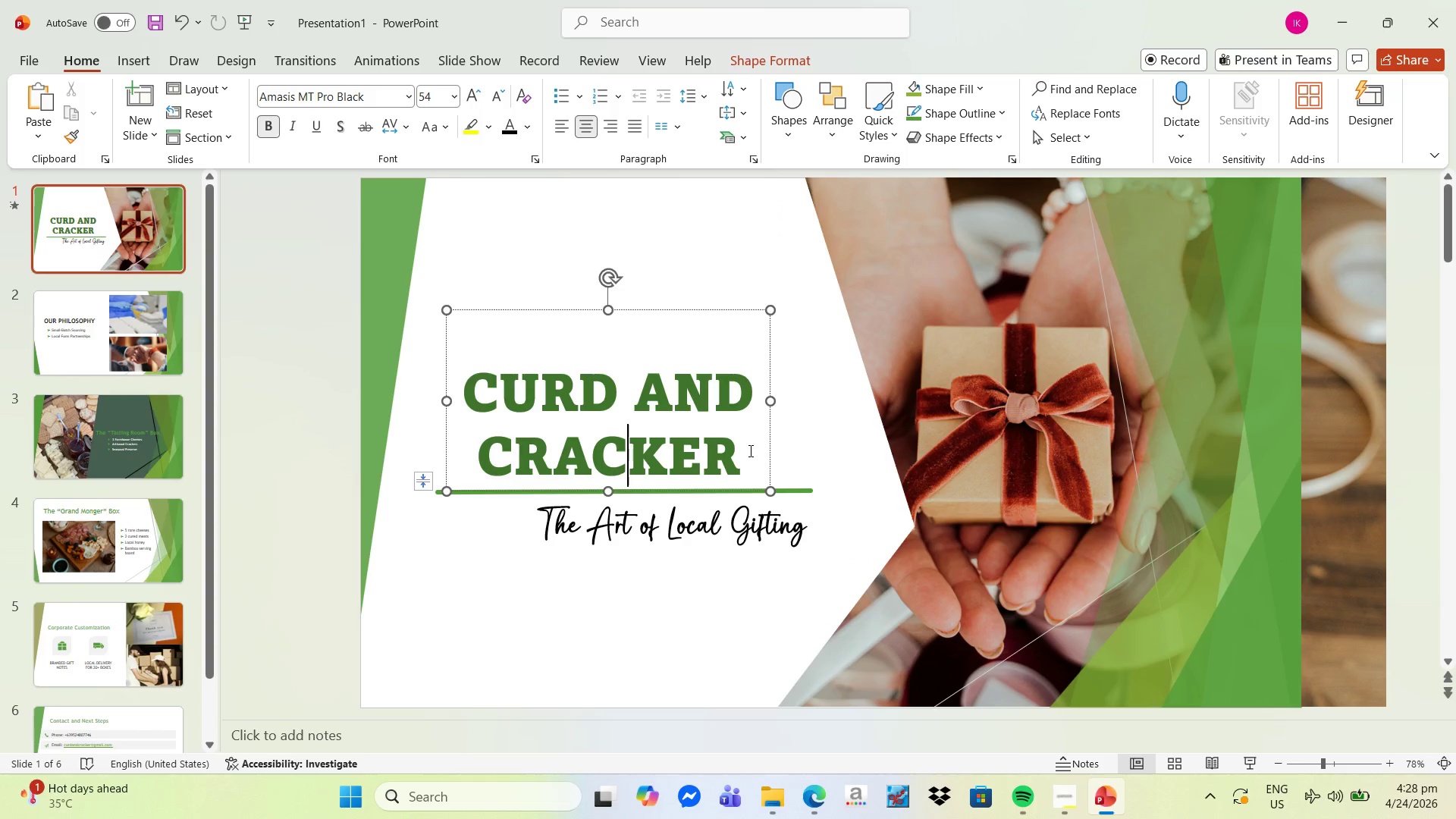 
left_click_drag(start_coordinate=[749, 450], to_coordinate=[418, 369])
 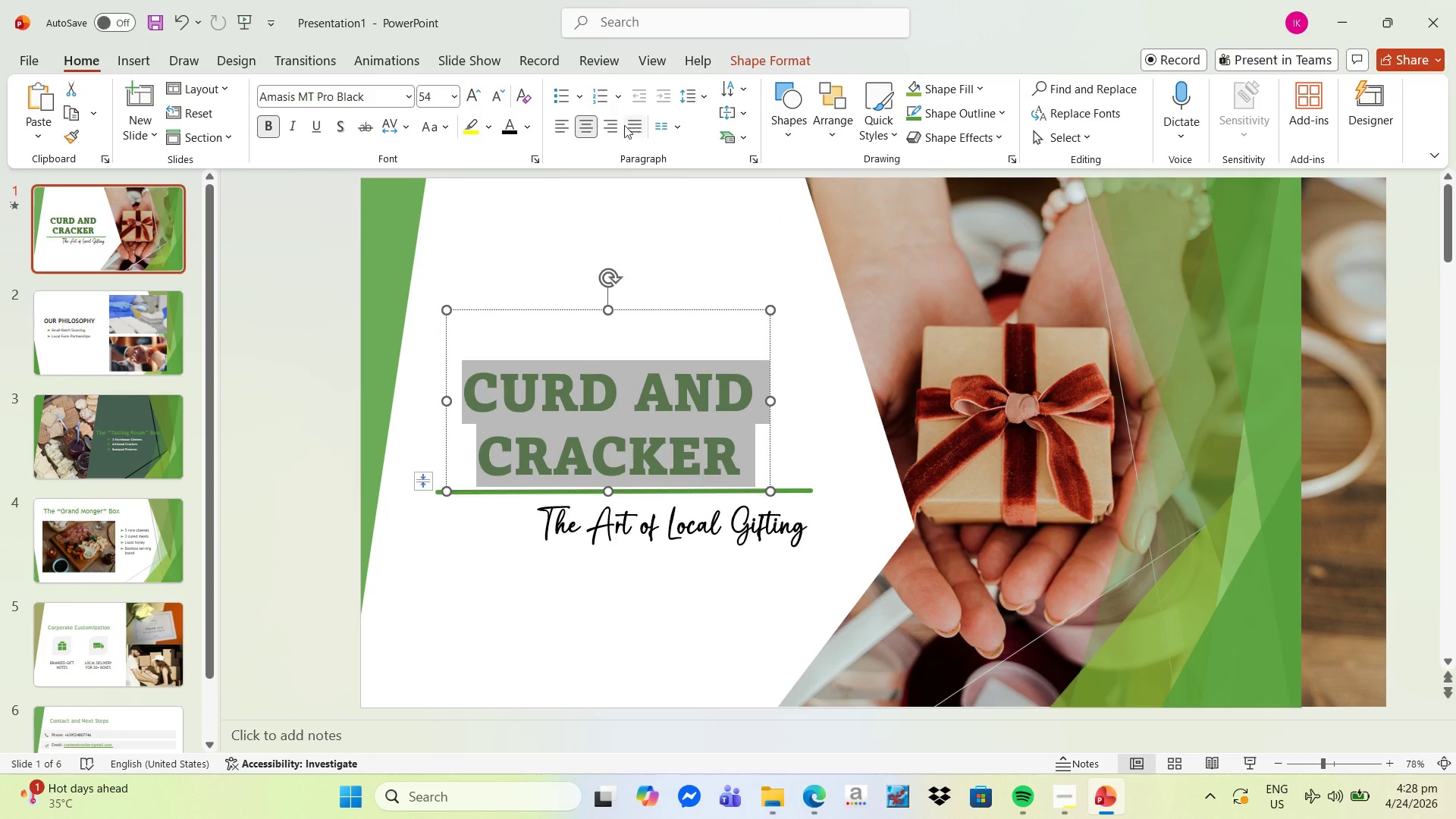 
left_click([613, 124])
 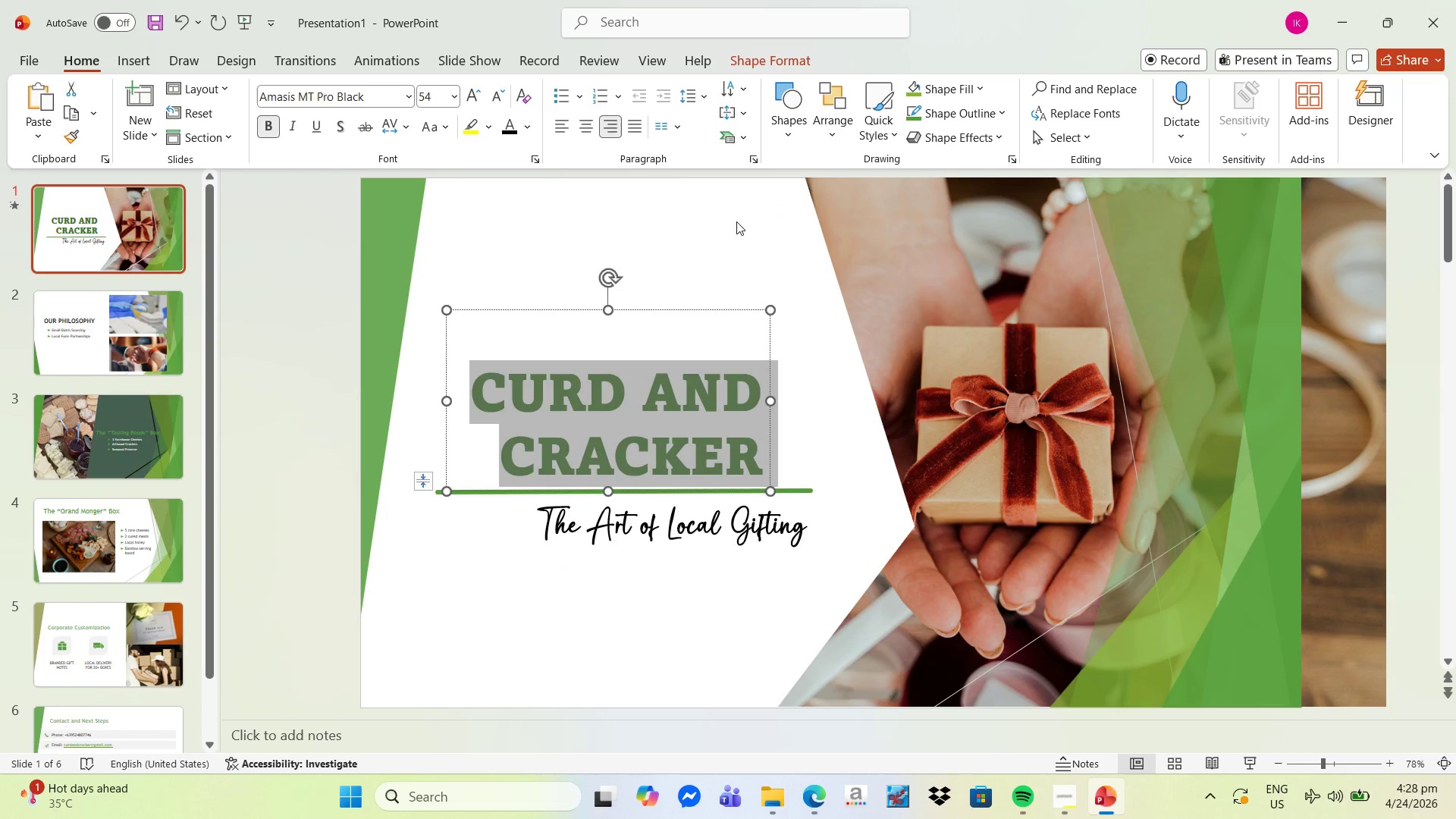 
left_click([736, 221])
 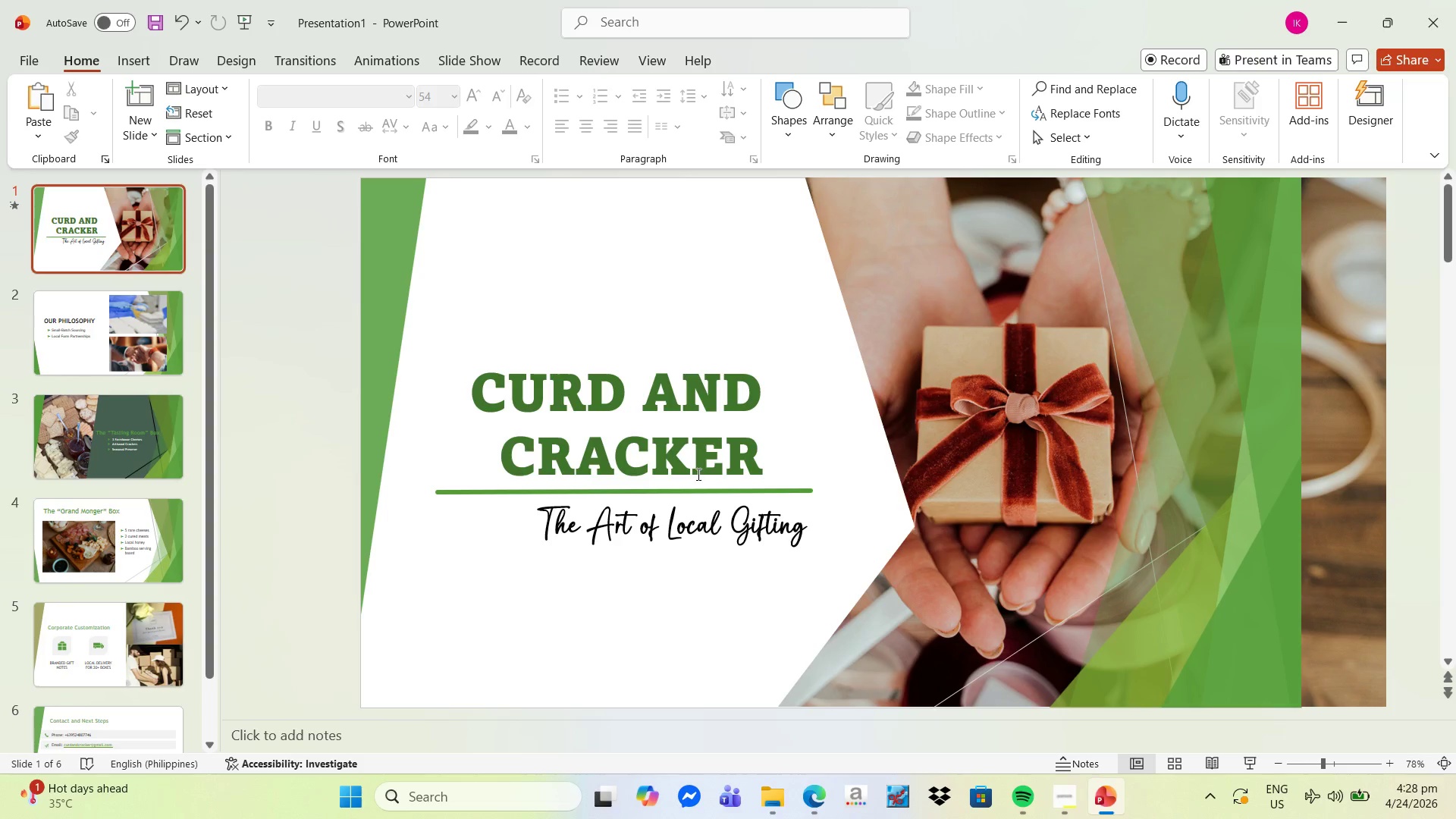 
left_click([692, 448])
 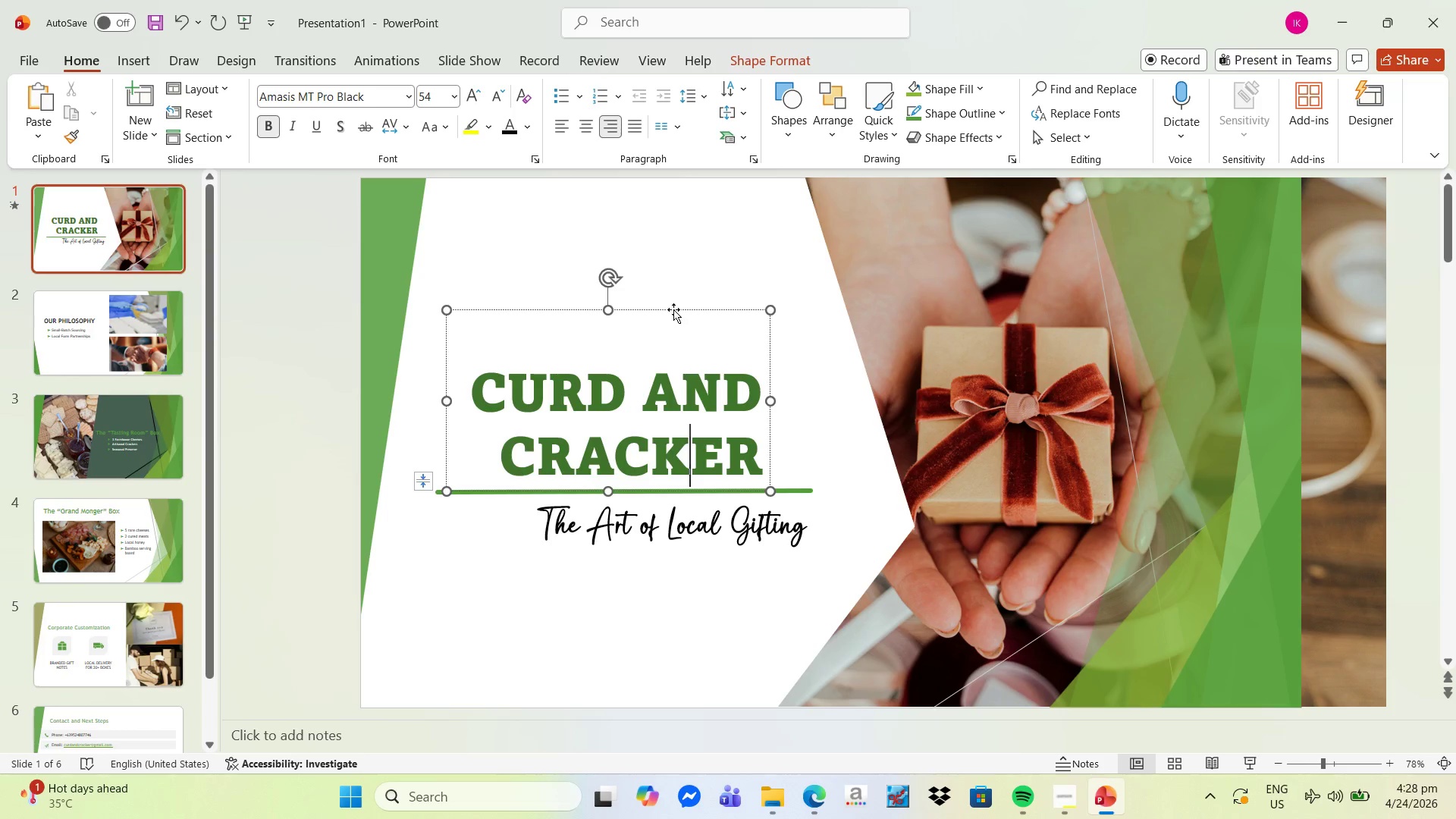 
left_click_drag(start_coordinate=[673, 308], to_coordinate=[719, 311])
 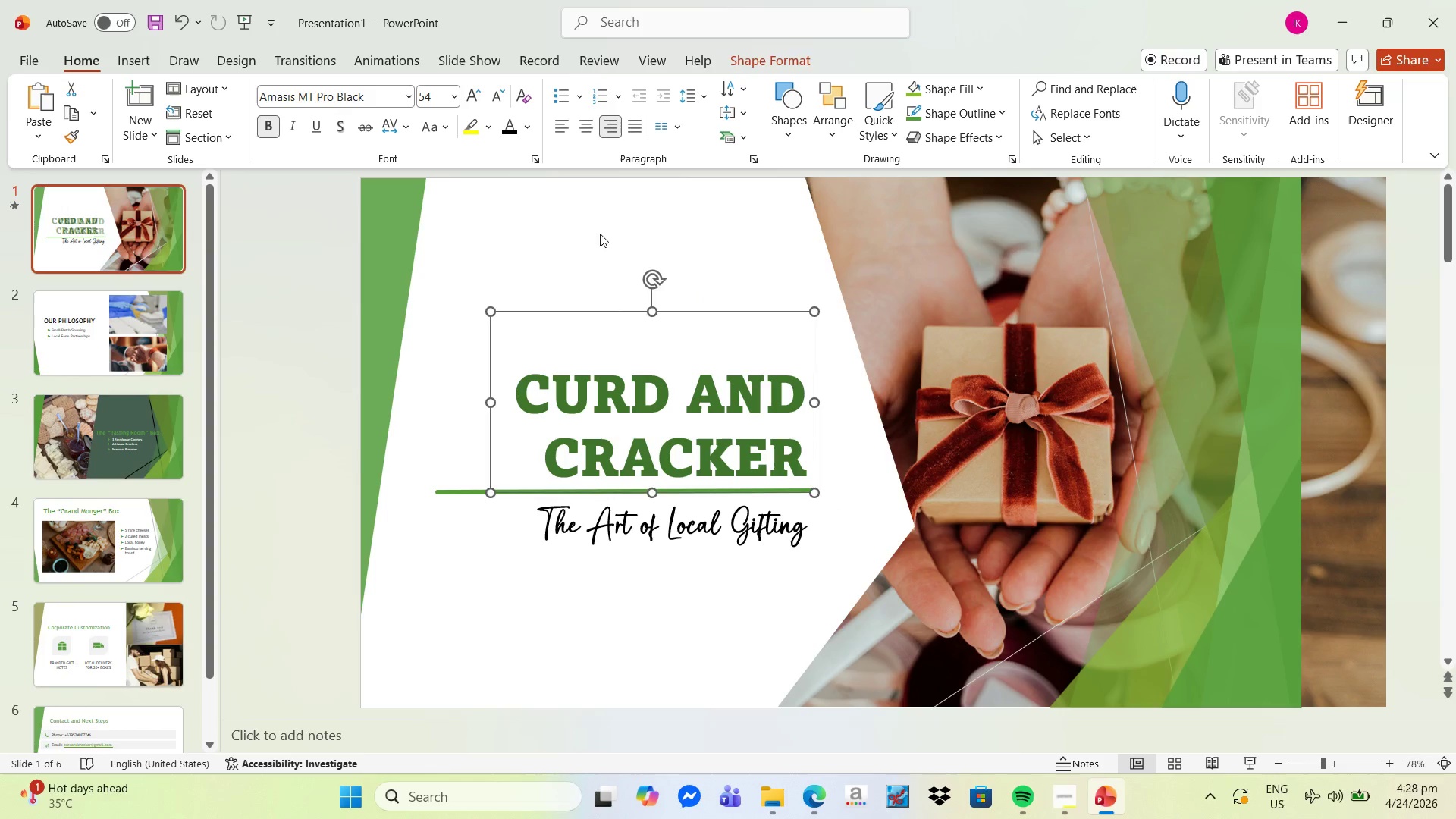 
left_click([586, 230])
 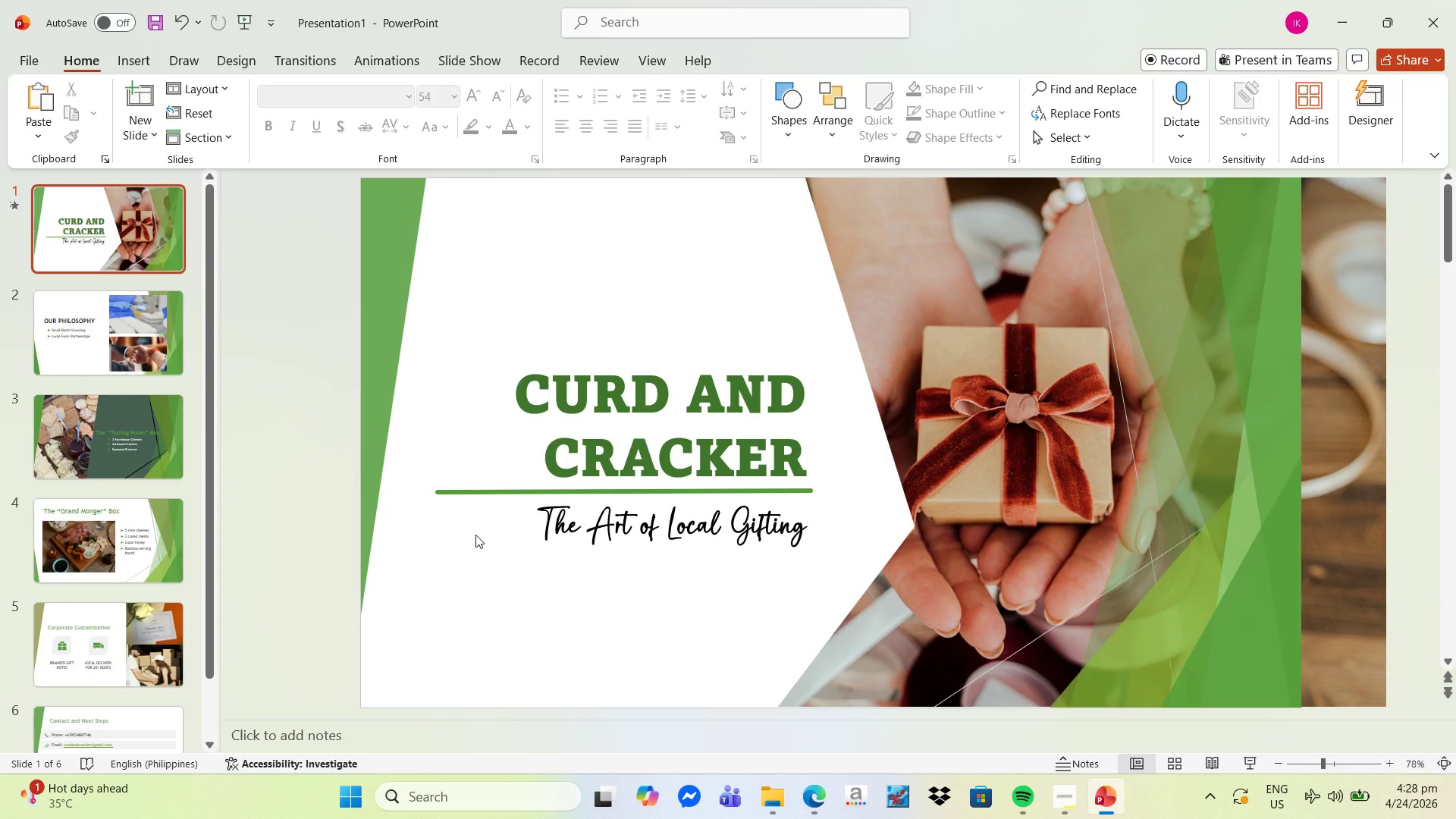 
wait(9.38)
 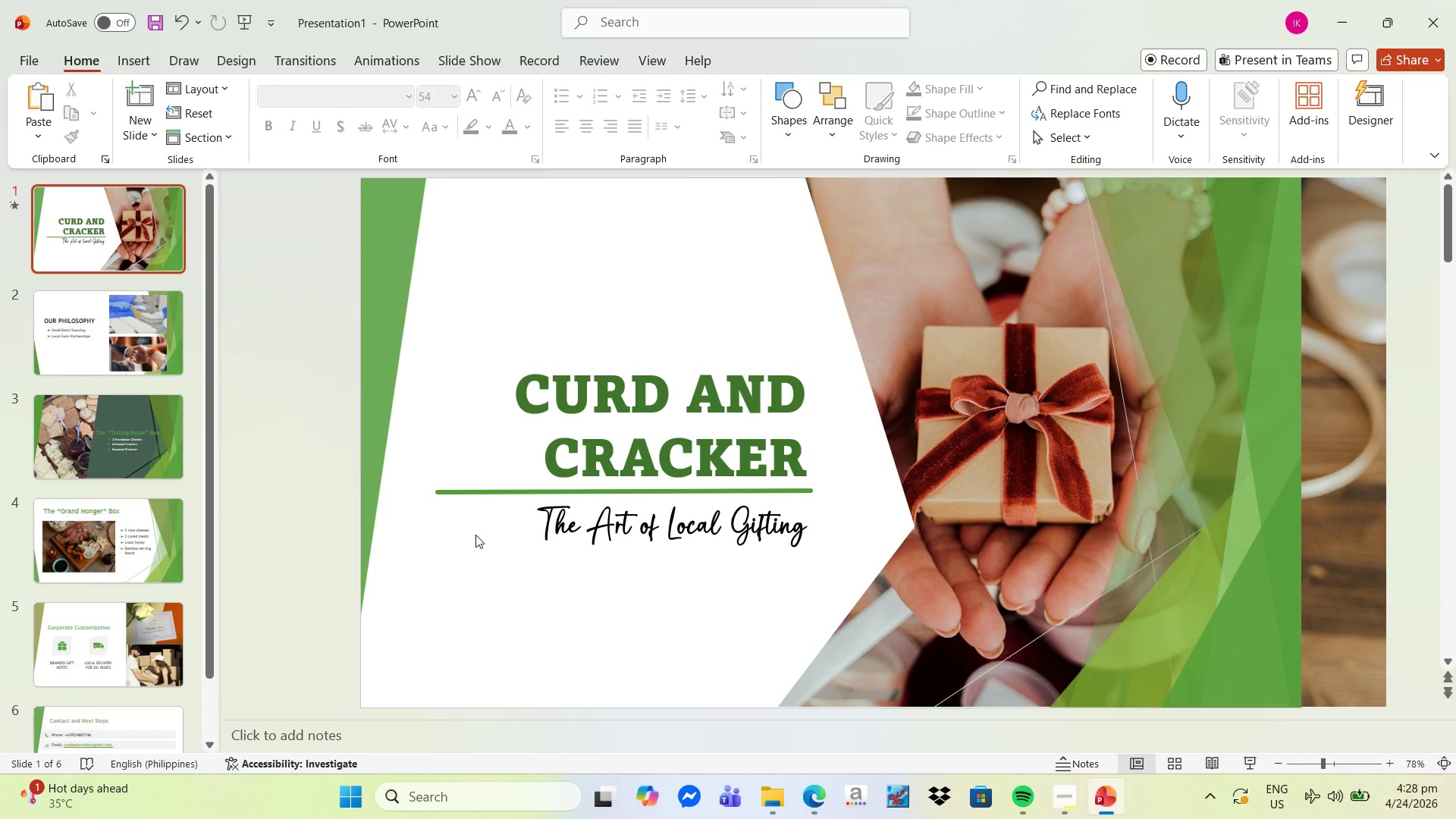 
double_click([566, 360])
 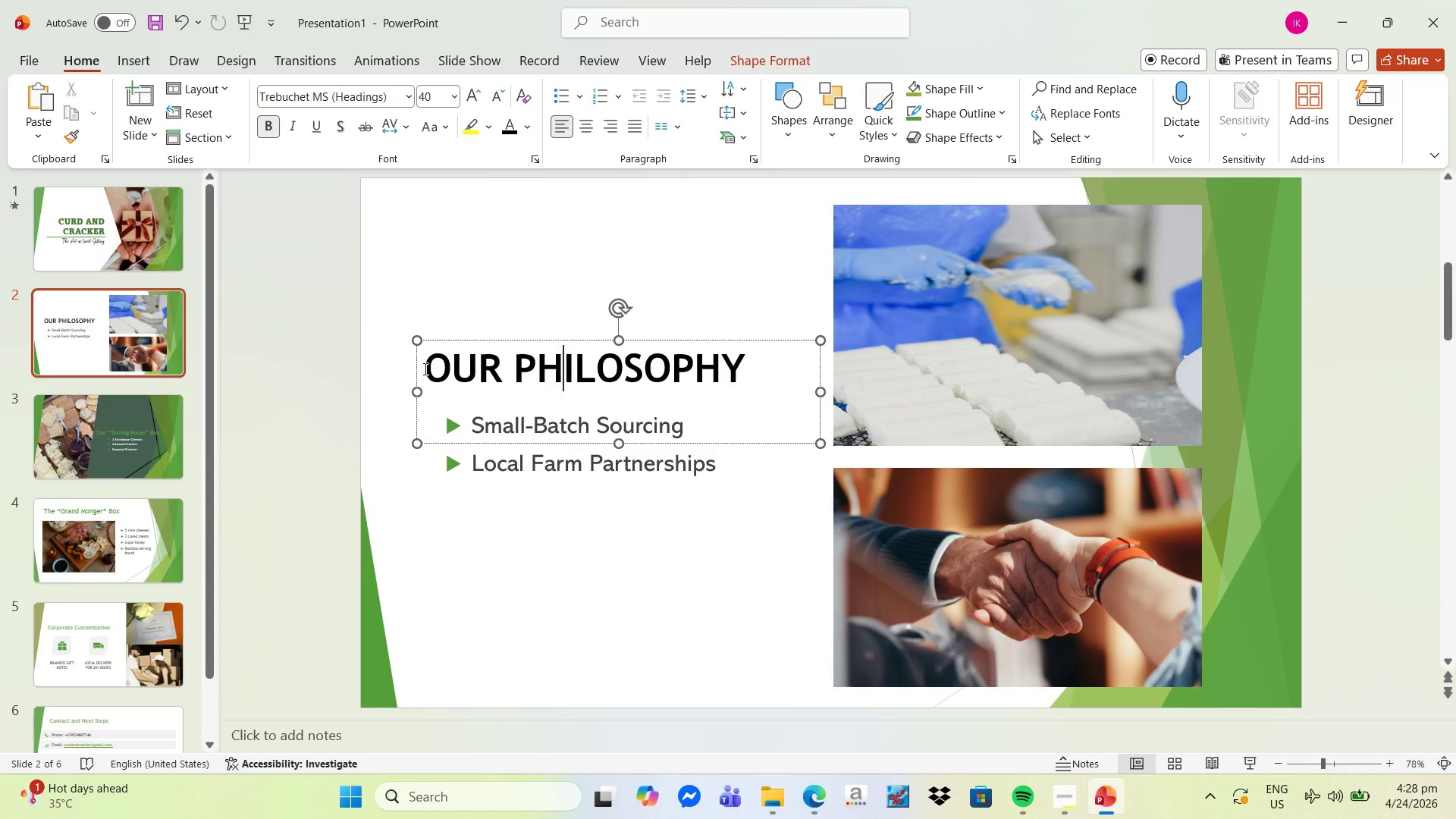 
left_click_drag(start_coordinate=[424, 369], to_coordinate=[711, 373])
 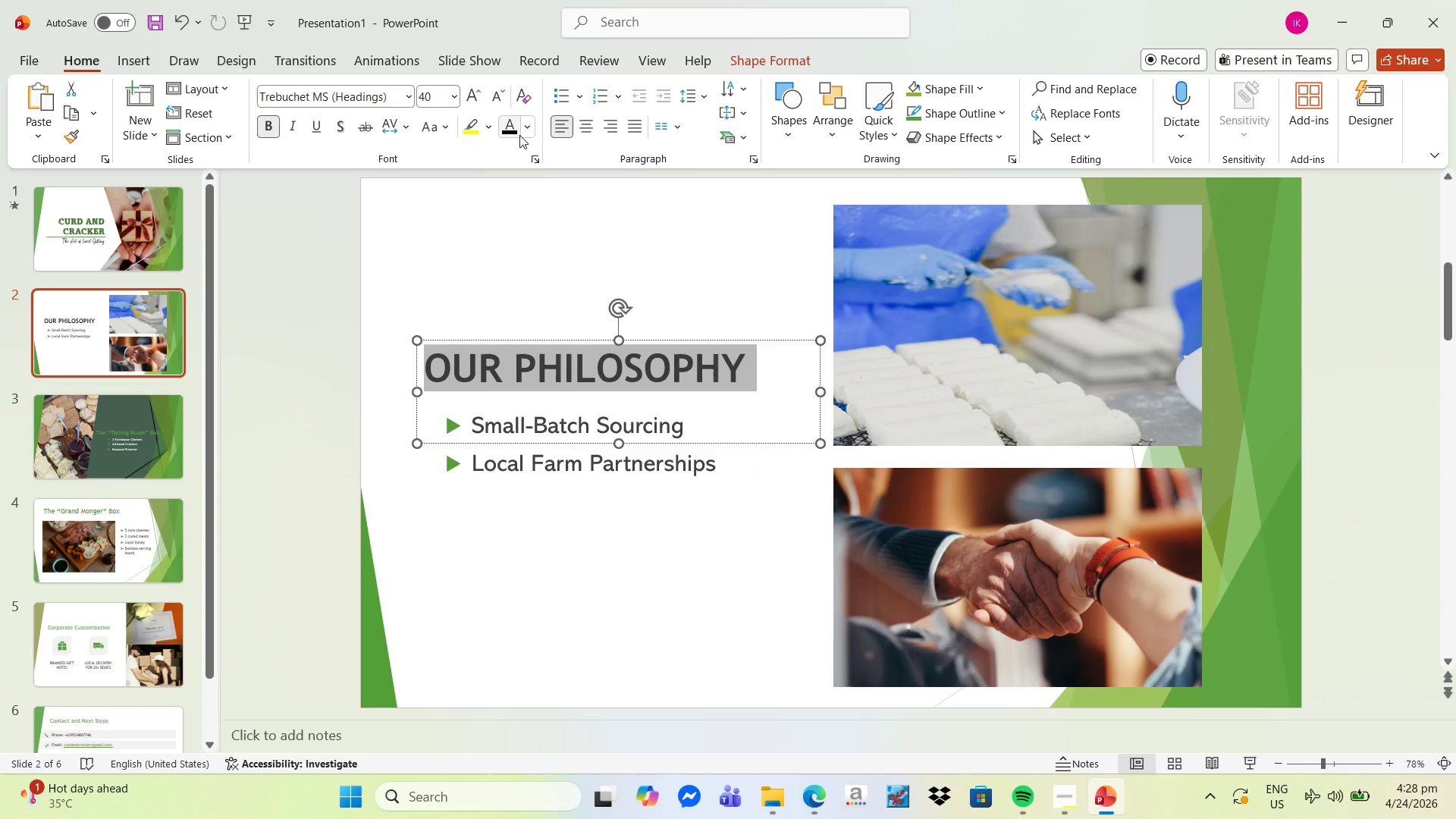 
left_click([525, 130])
 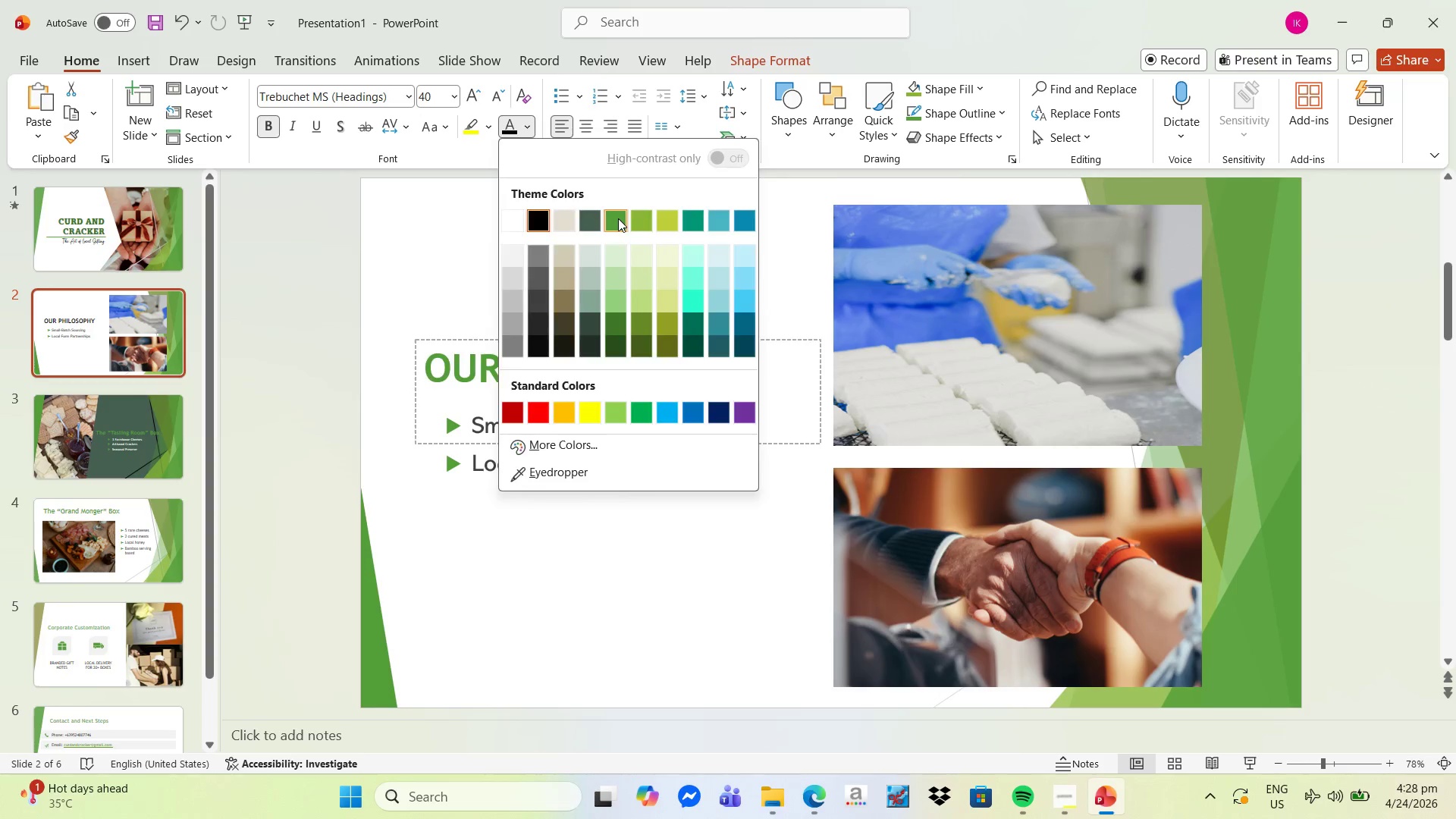 
double_click([525, 244])
 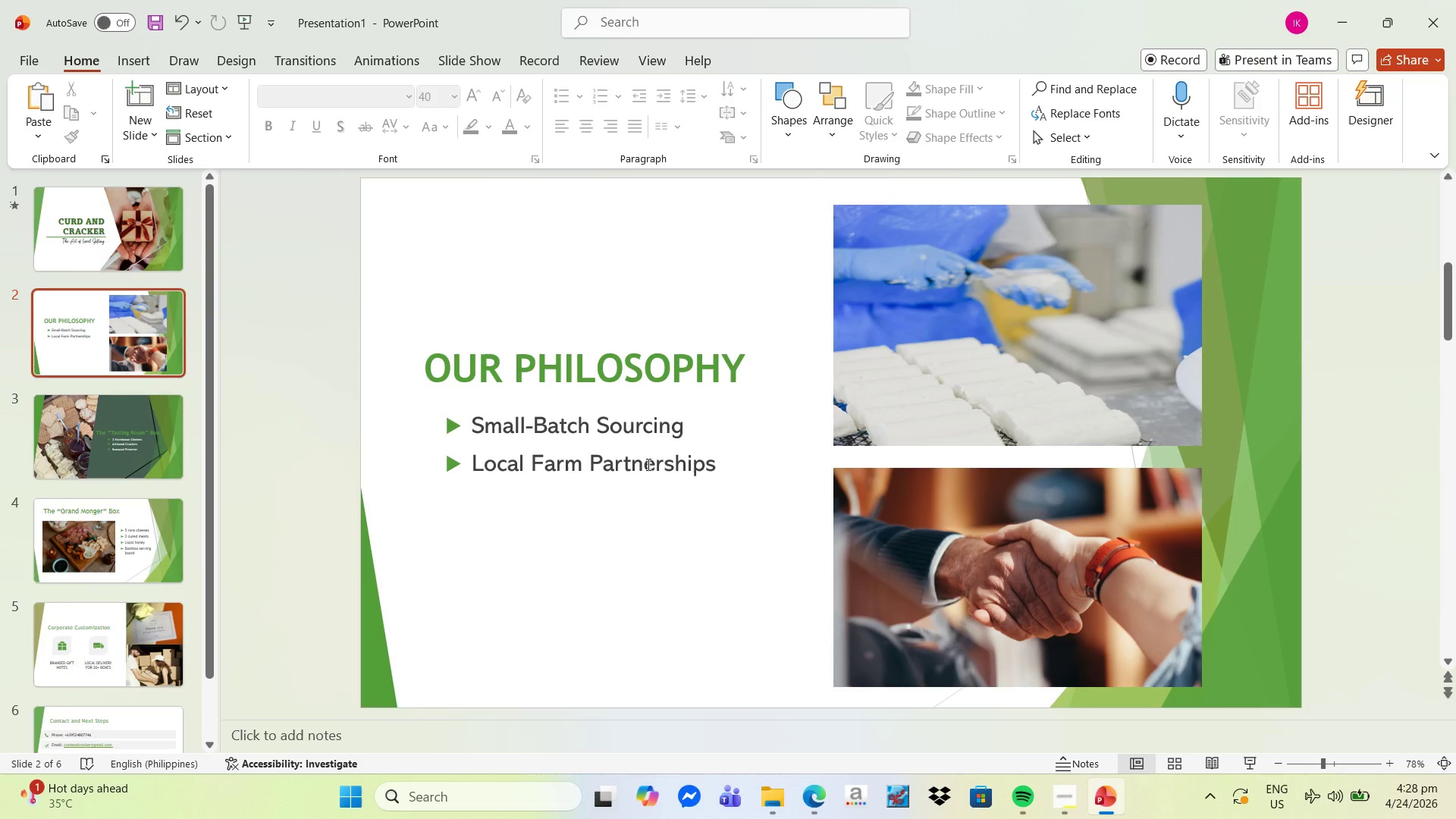 
wait(5.47)
 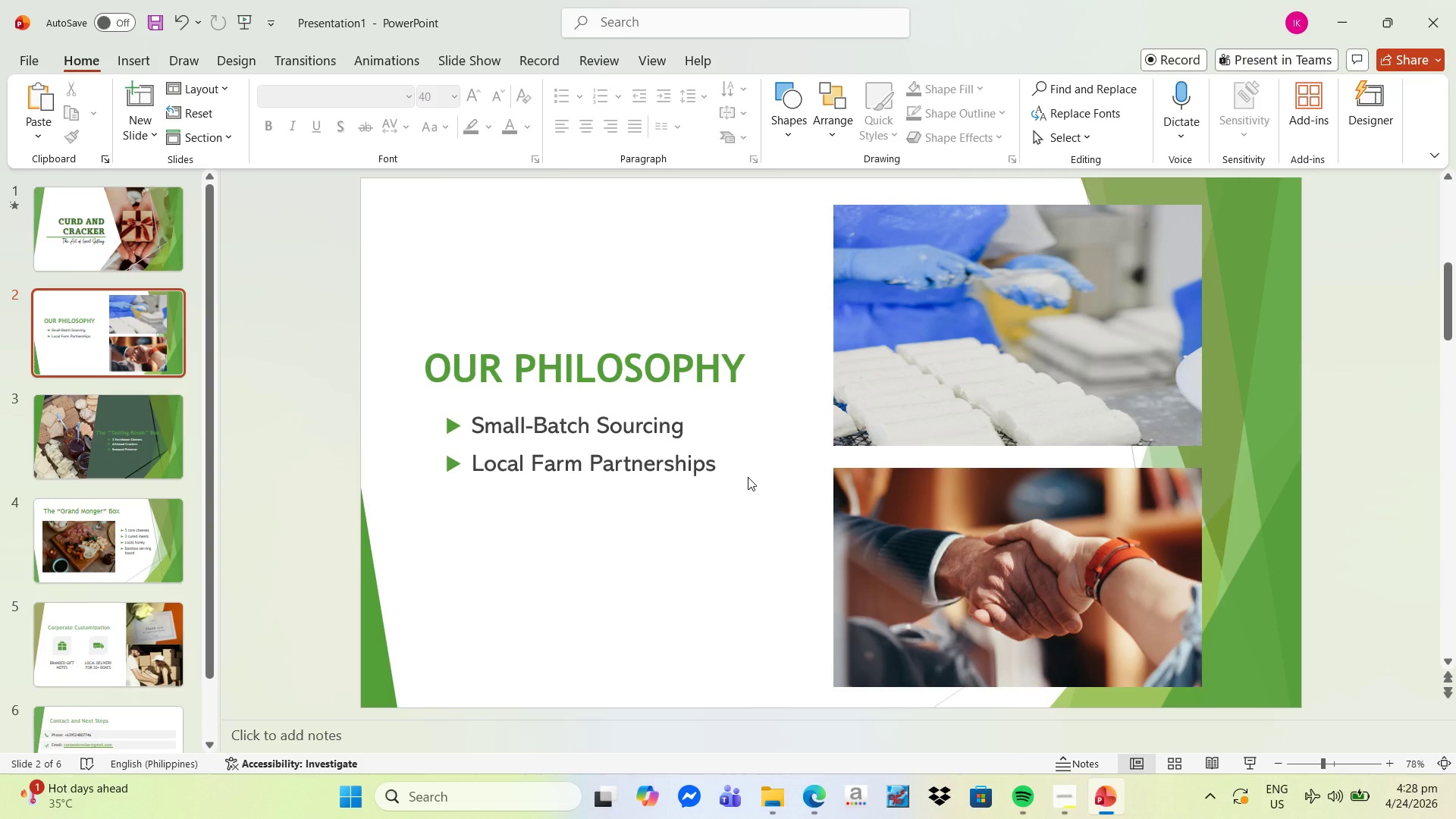 
left_click([620, 461])
 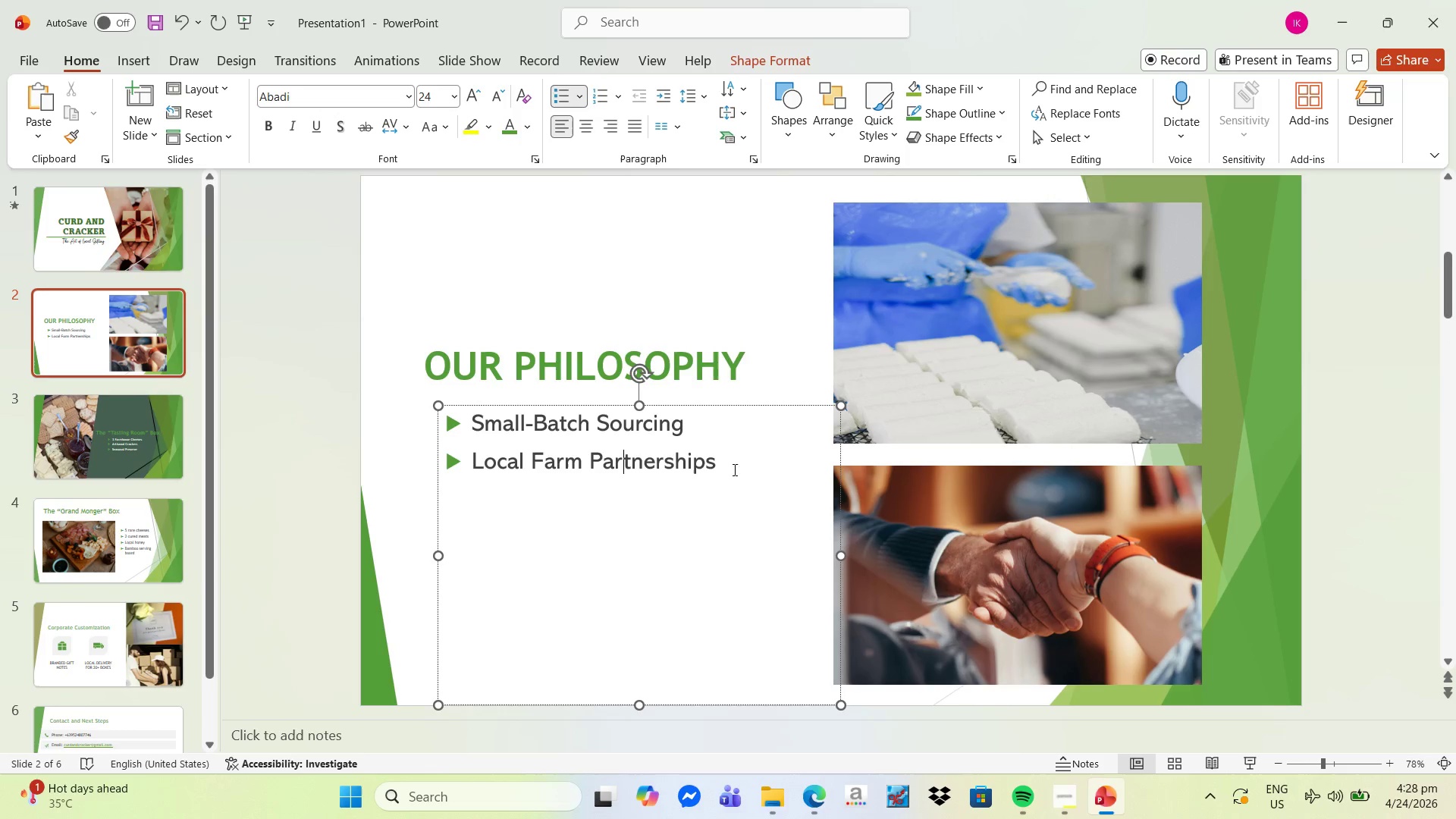 
left_click_drag(start_coordinate=[736, 466], to_coordinate=[394, 400])
 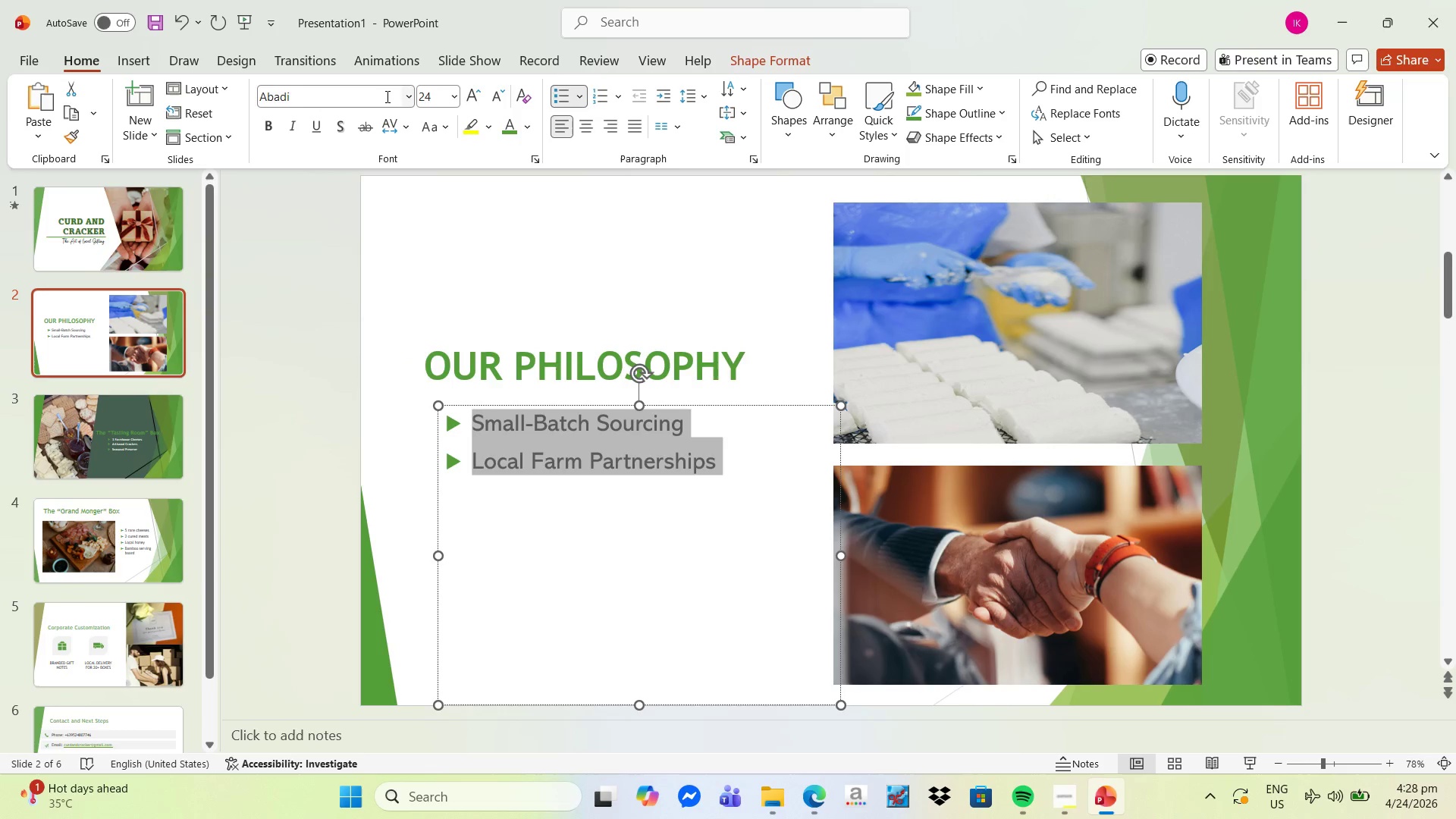 
mouse_move([413, 113])
 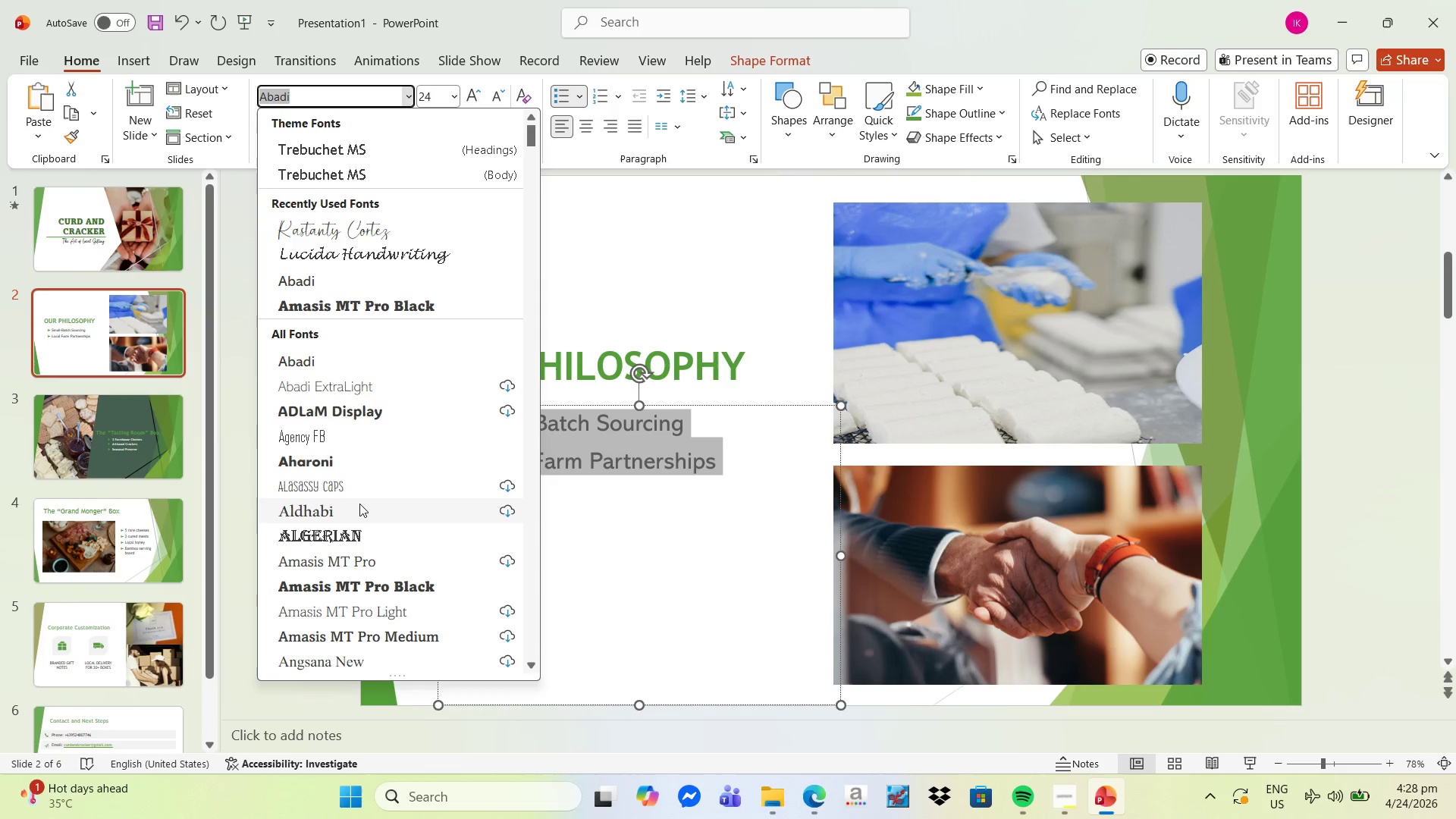 
left_click([365, 507])
 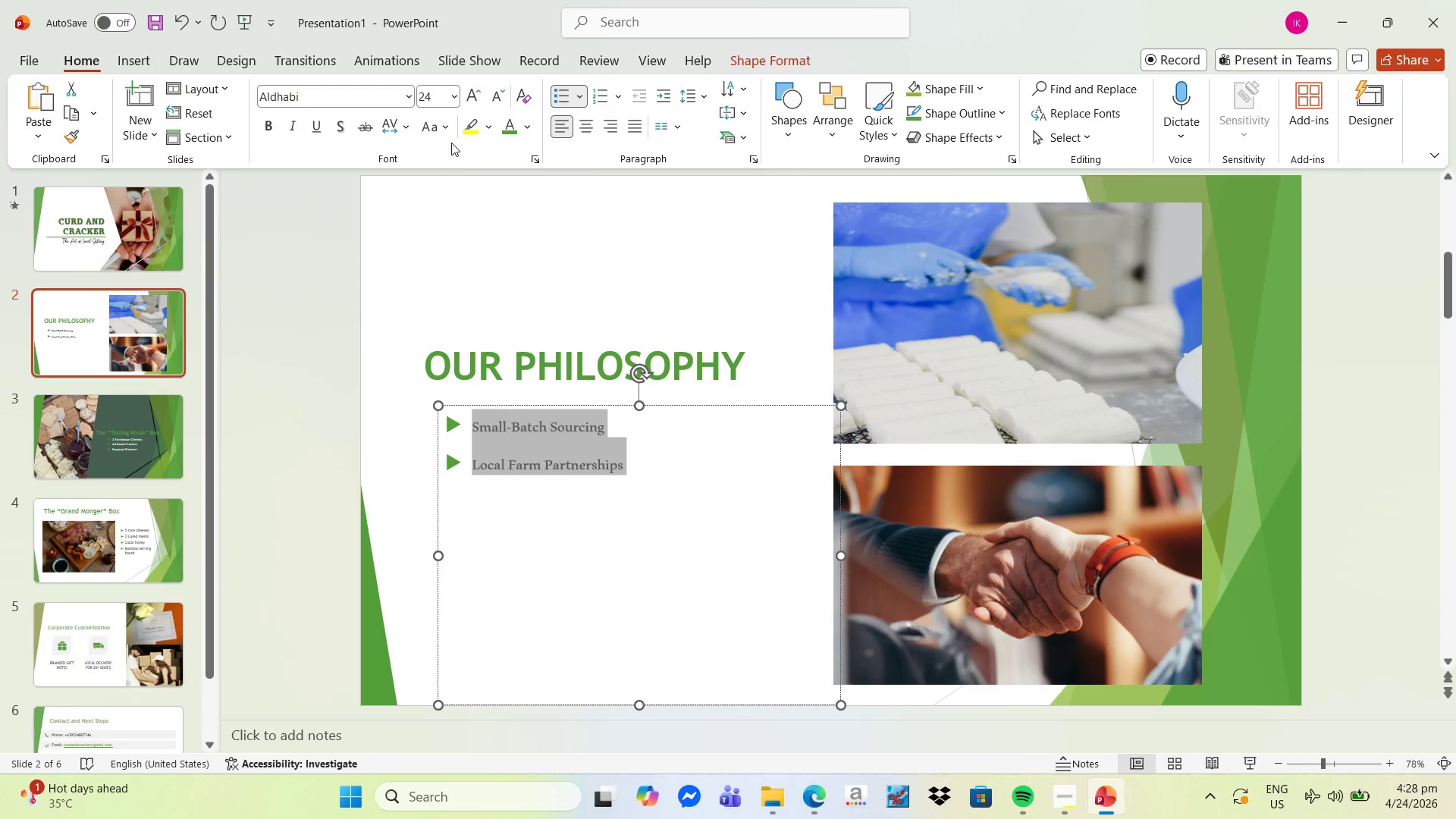 
double_click([470, 96])
 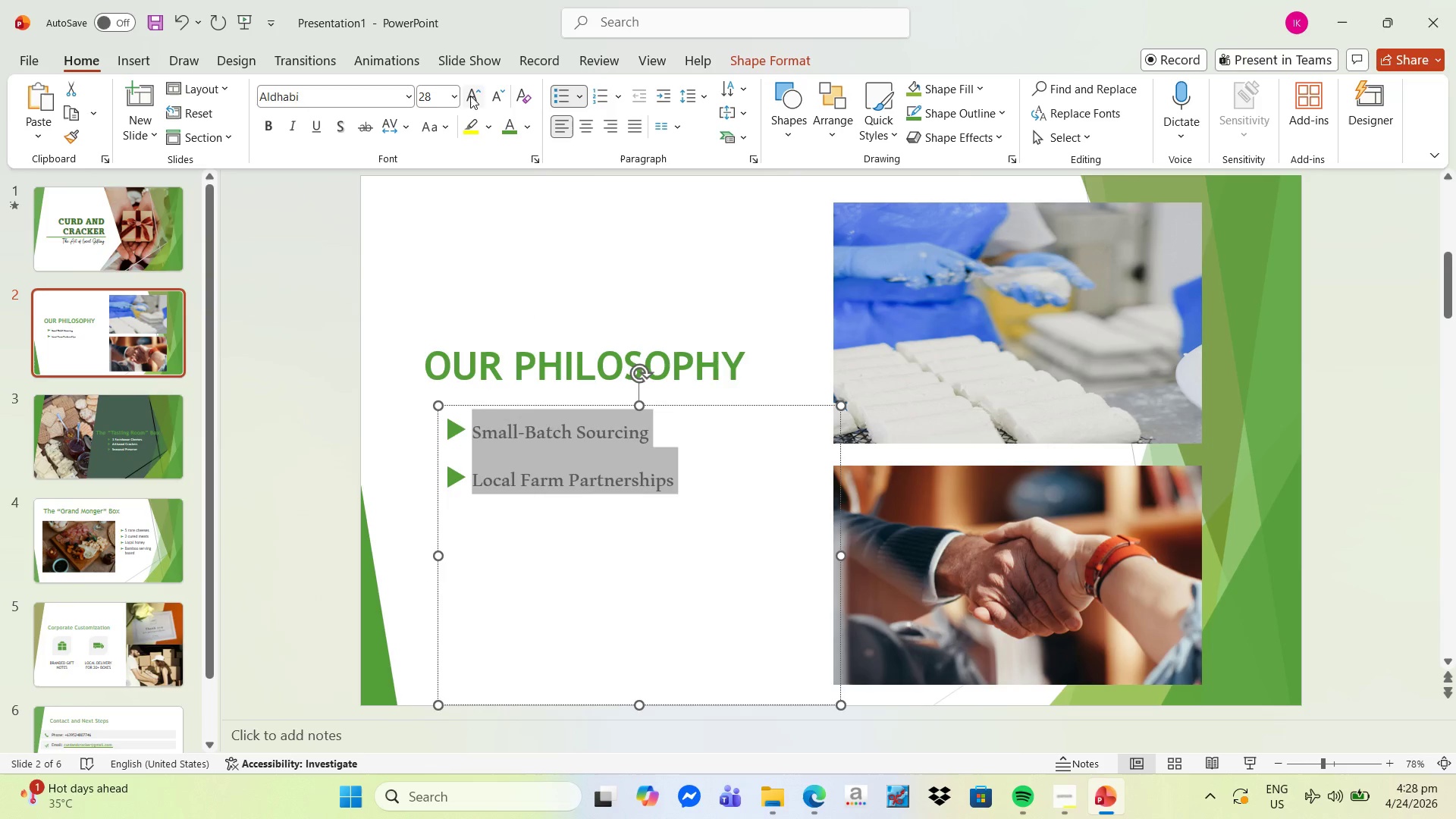 
triple_click([470, 96])
 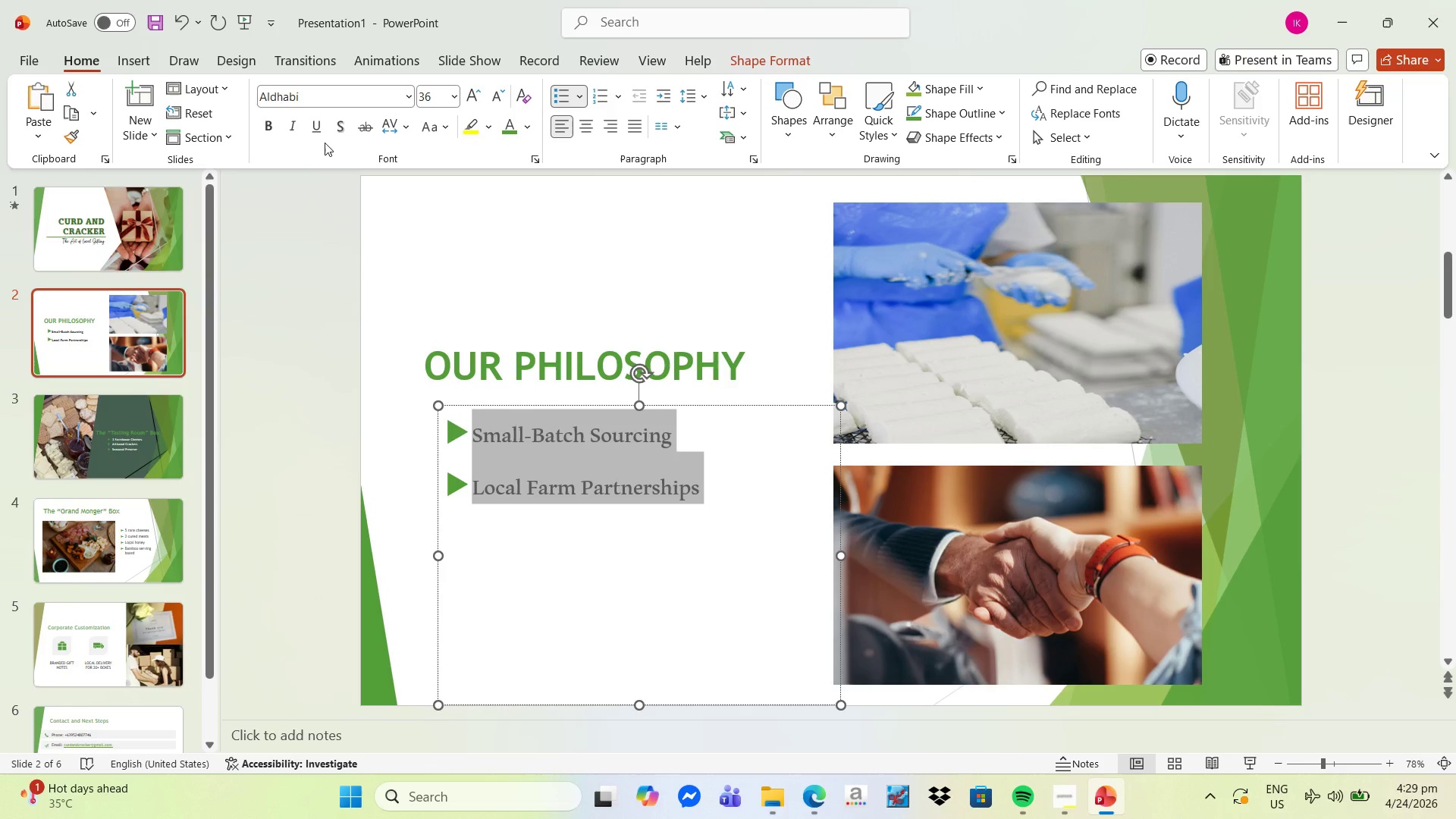 
left_click([276, 132])
 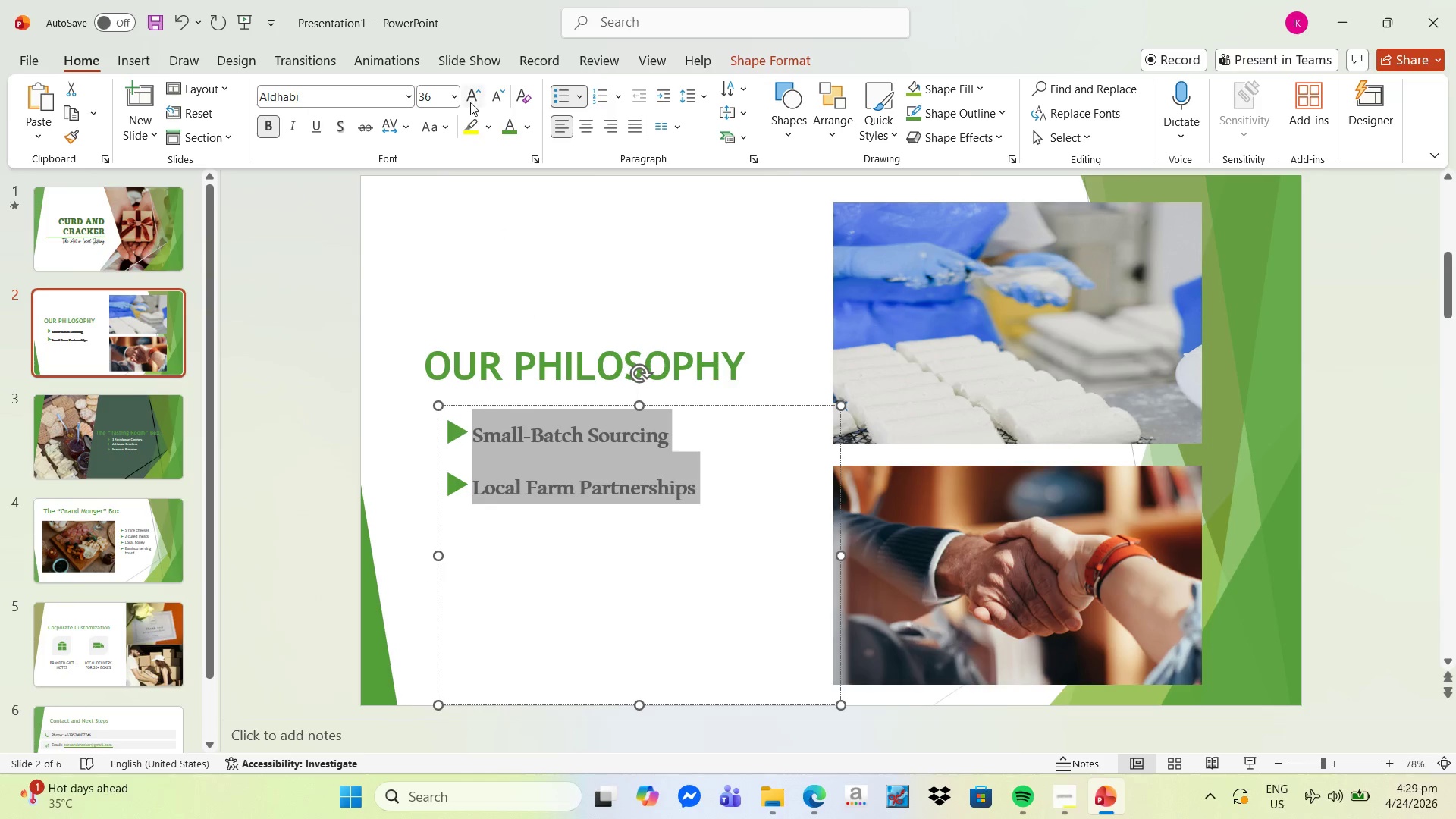 
left_click([470, 102])
 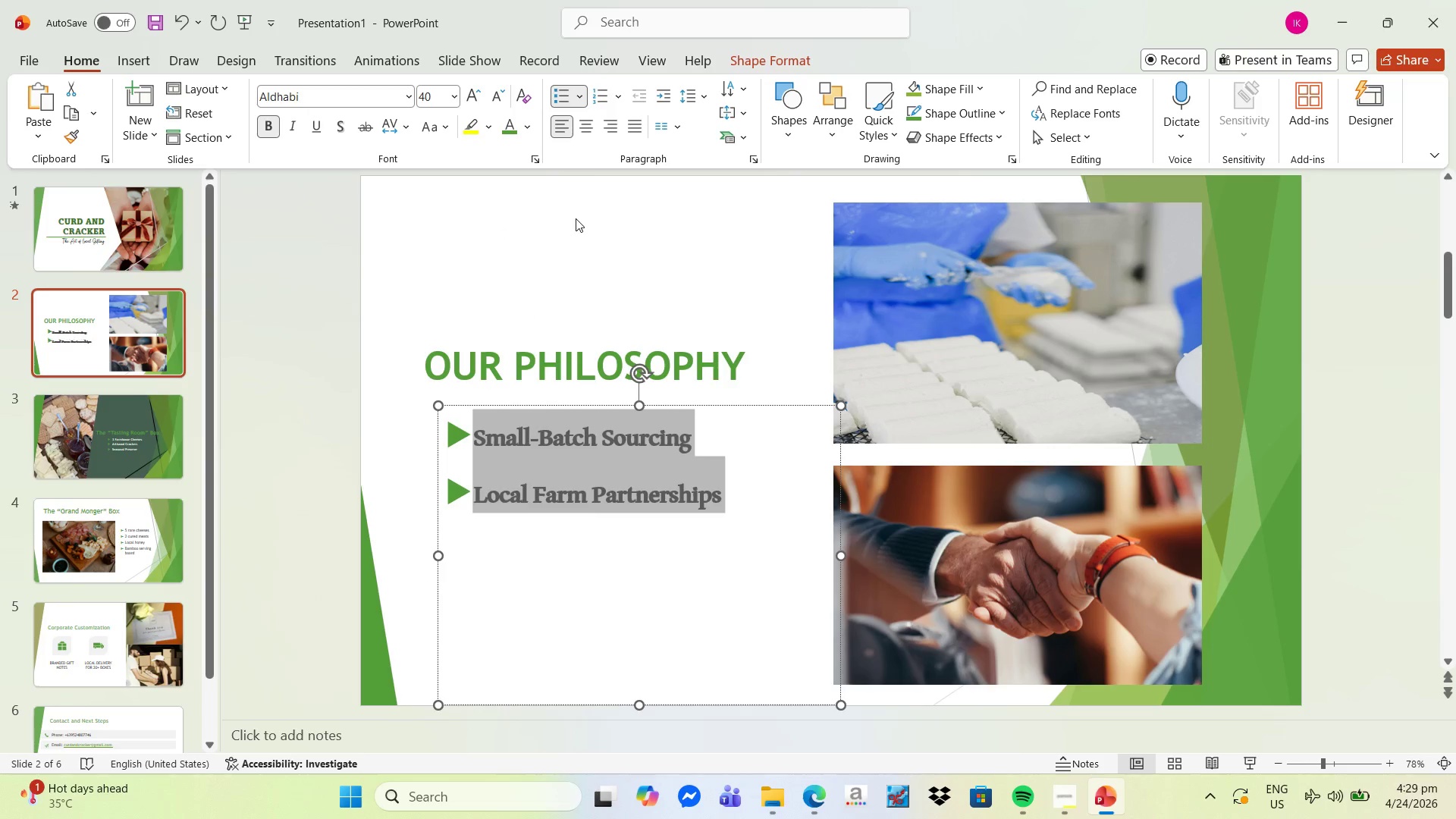 
left_click([576, 218])
 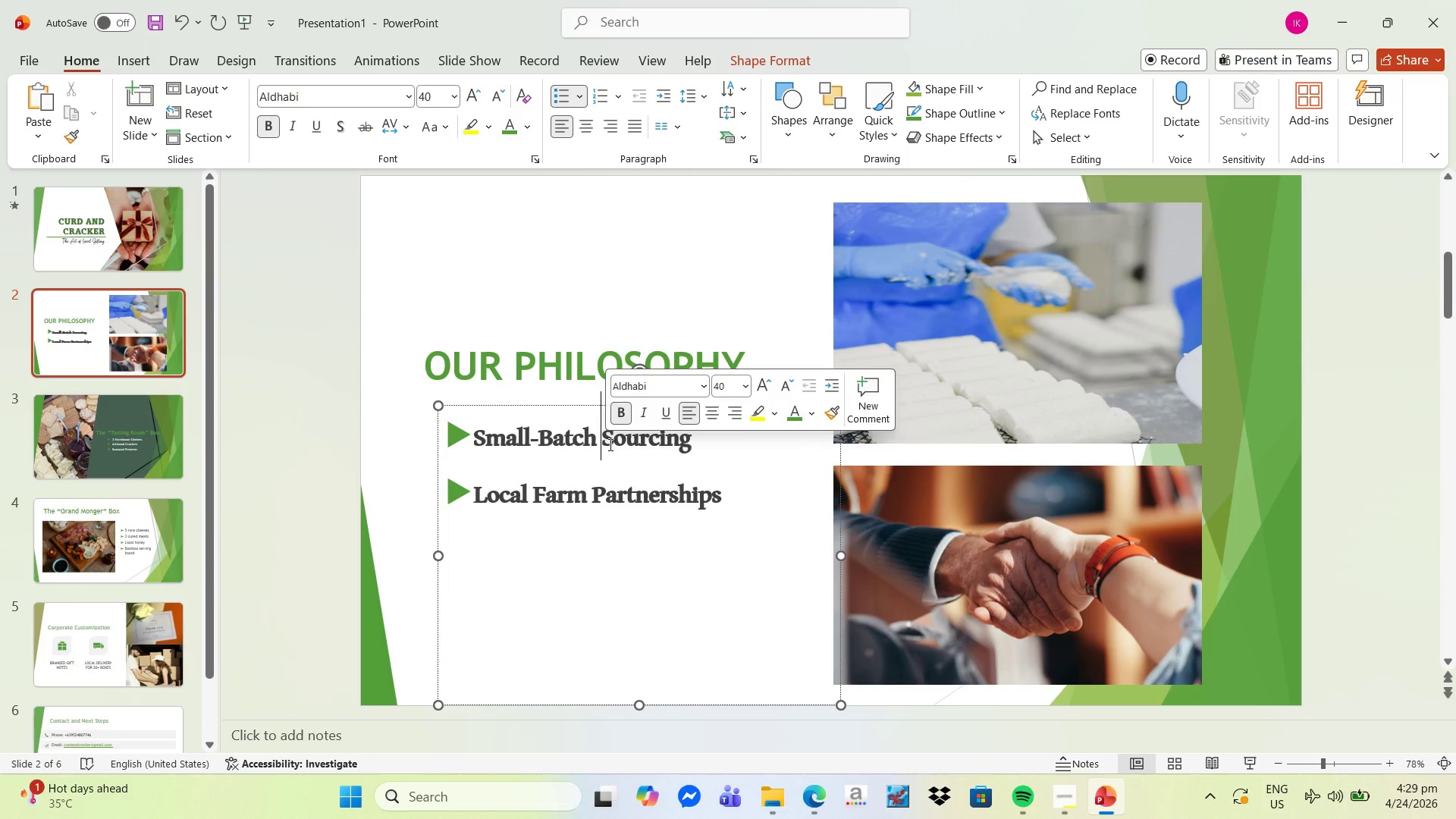 
key(Control+A)
 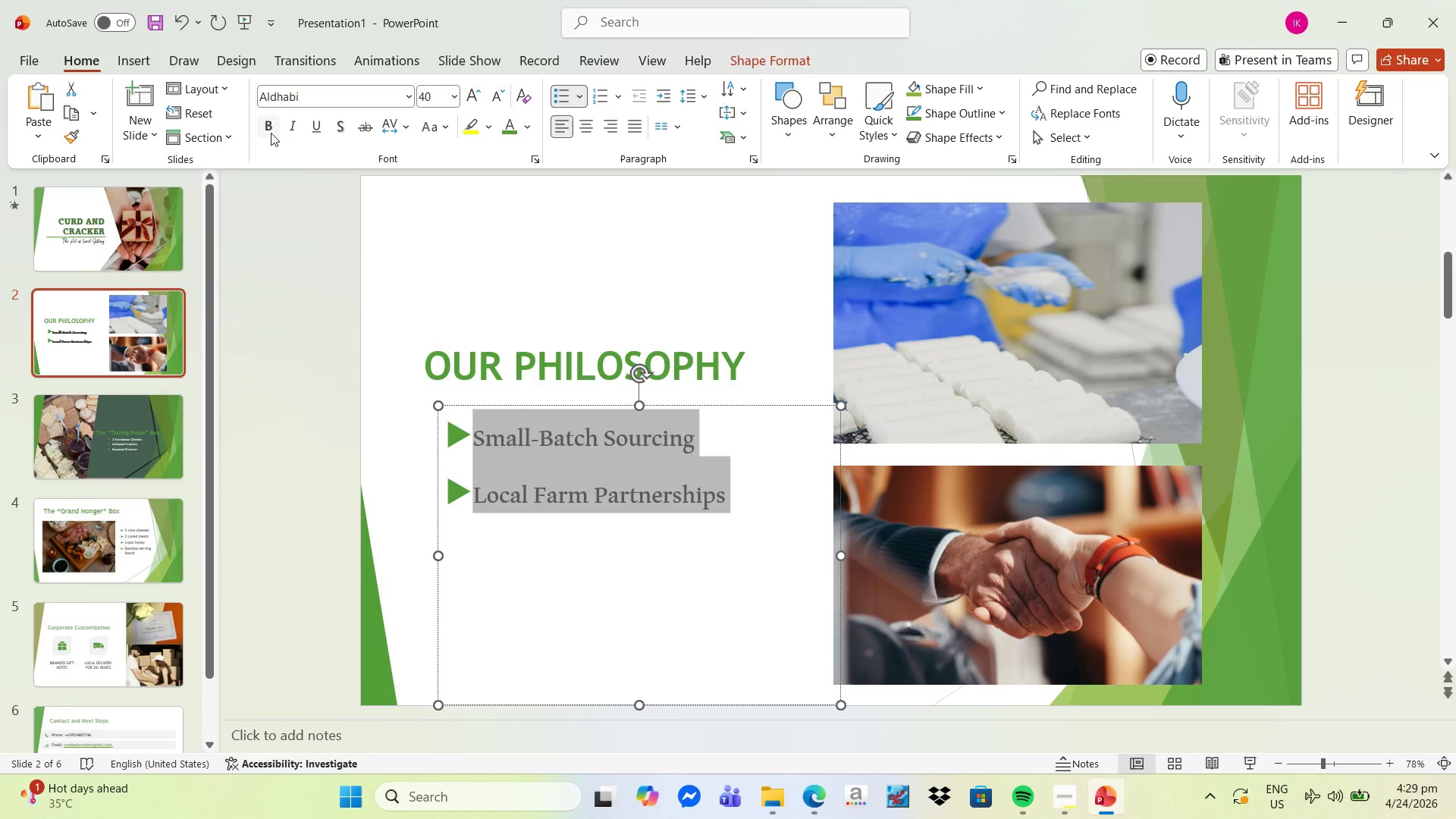 
double_click([512, 254])
 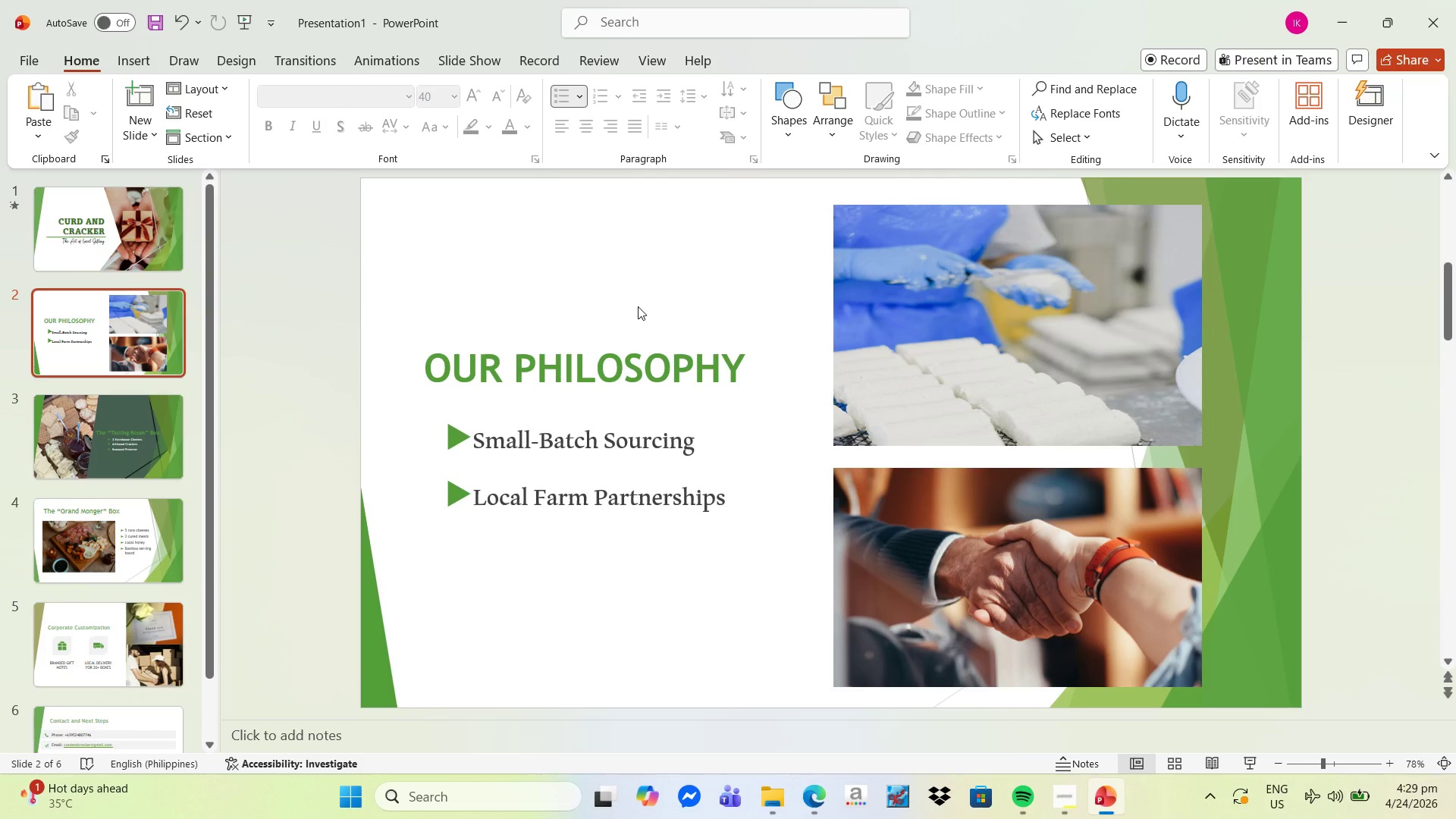 
left_click([167, 445])
 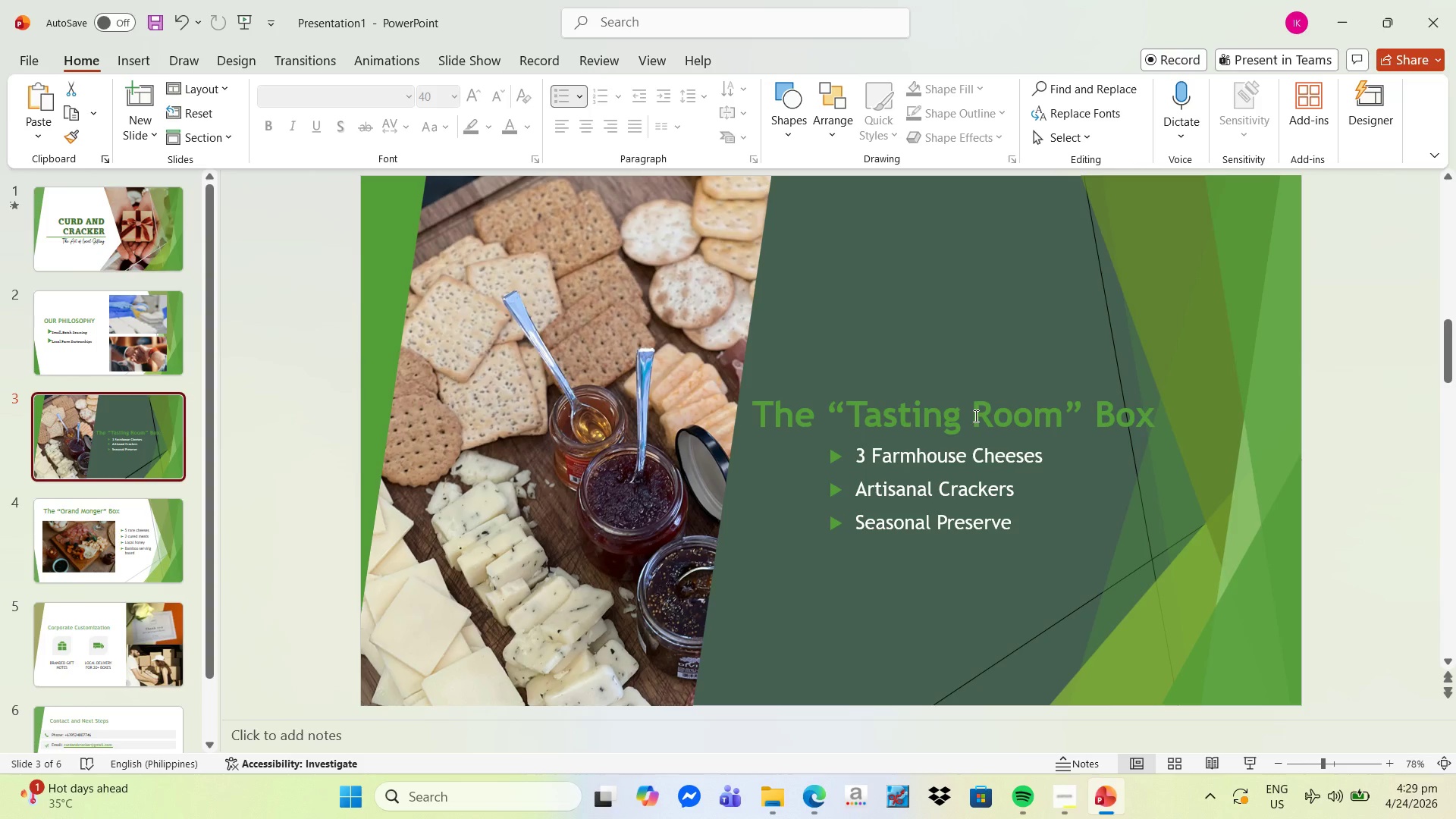 
left_click([893, 420])
 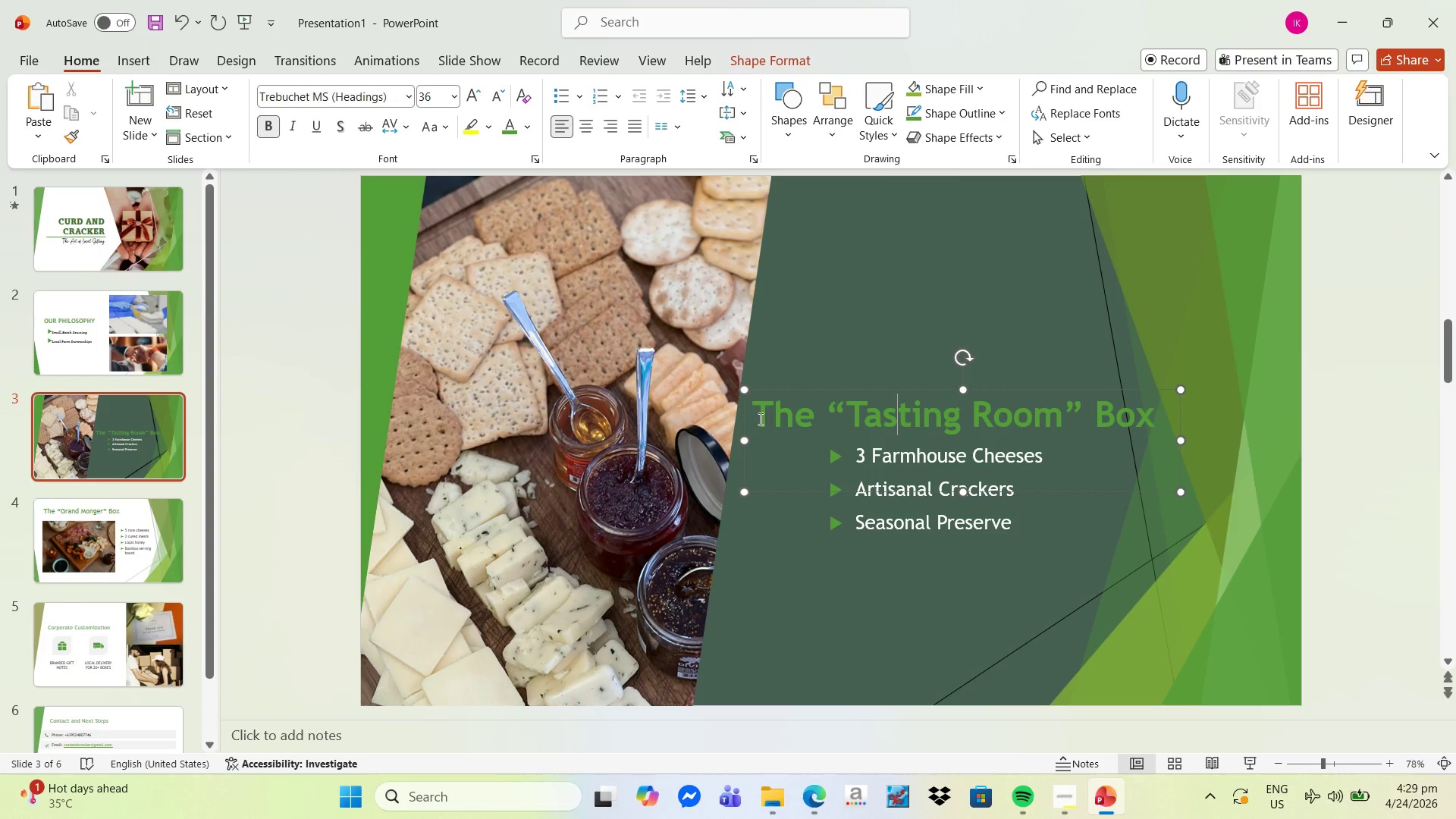 
left_click_drag(start_coordinate=[759, 419], to_coordinate=[1180, 426])
 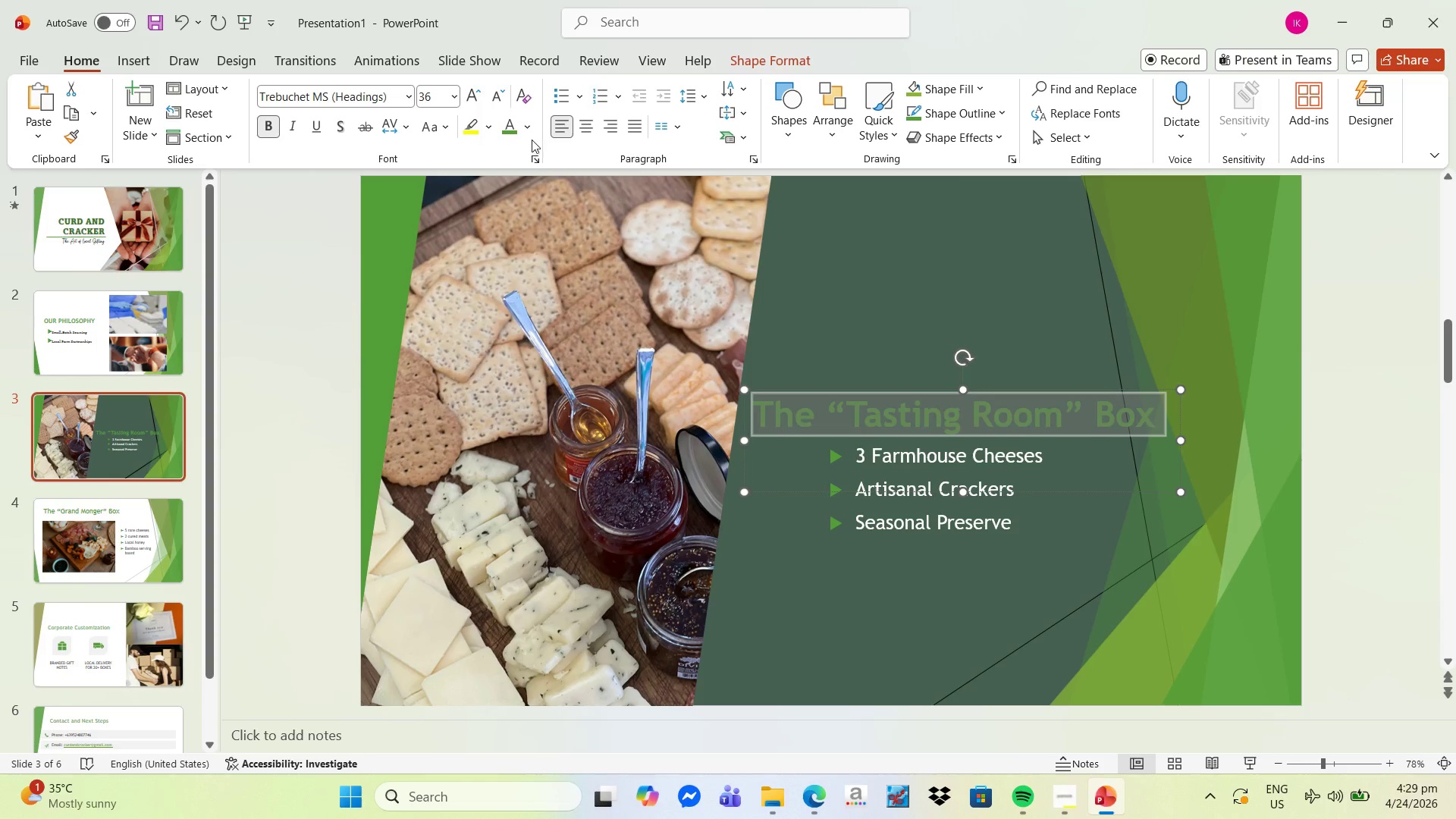 
left_click([532, 130])
 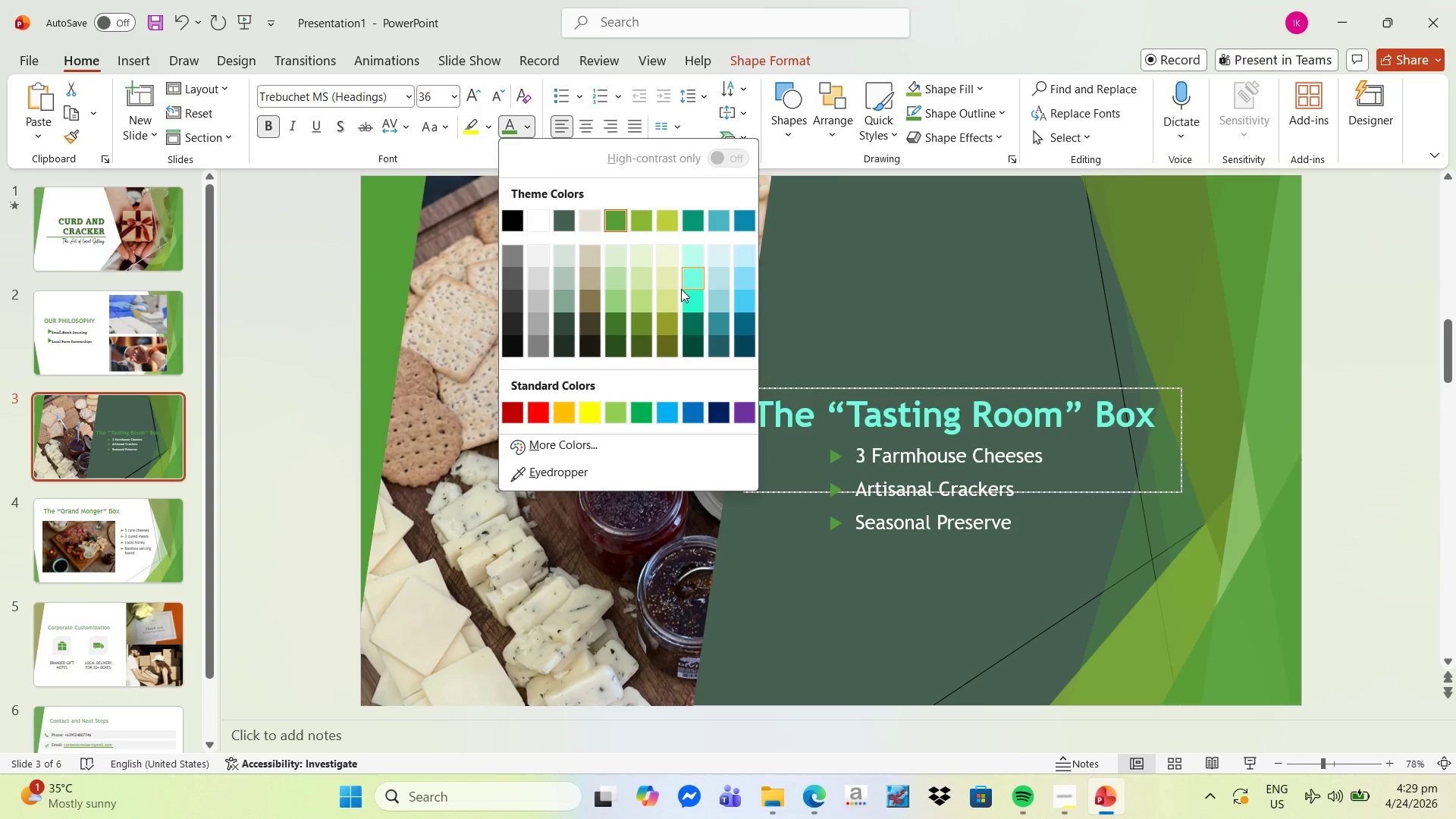 
wait(9.98)
 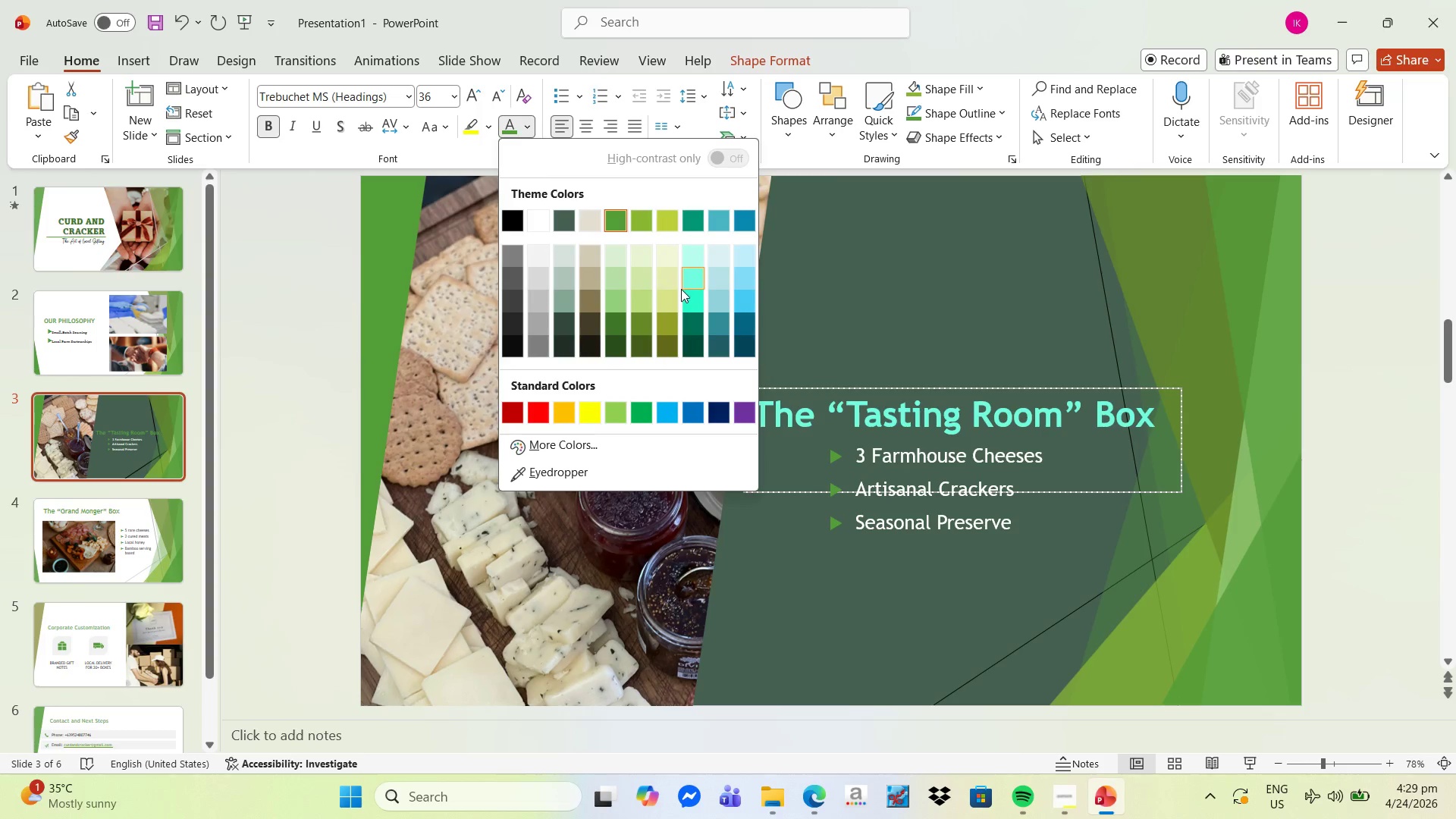 
left_click([618, 298])
 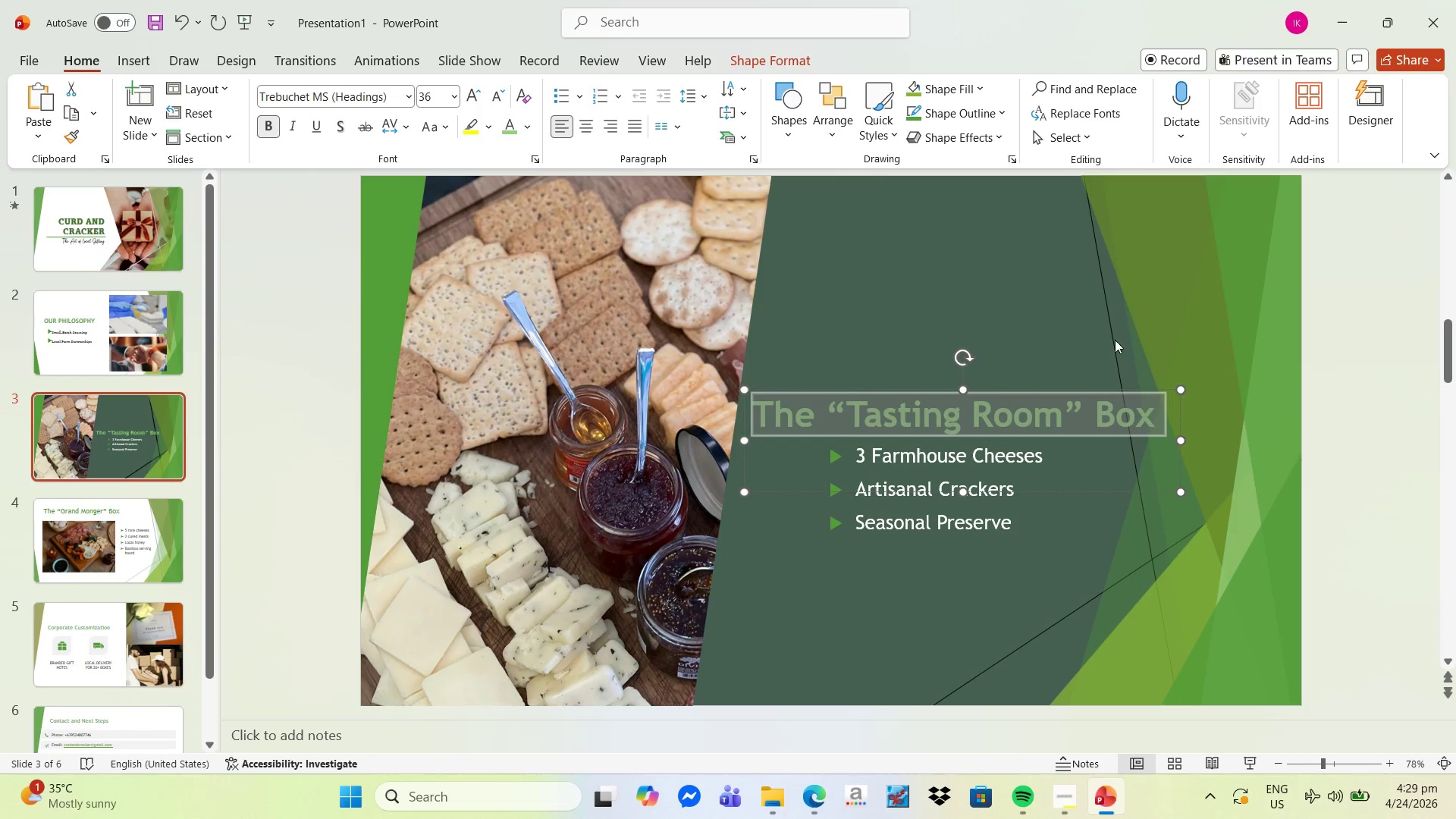 
left_click([1234, 334])